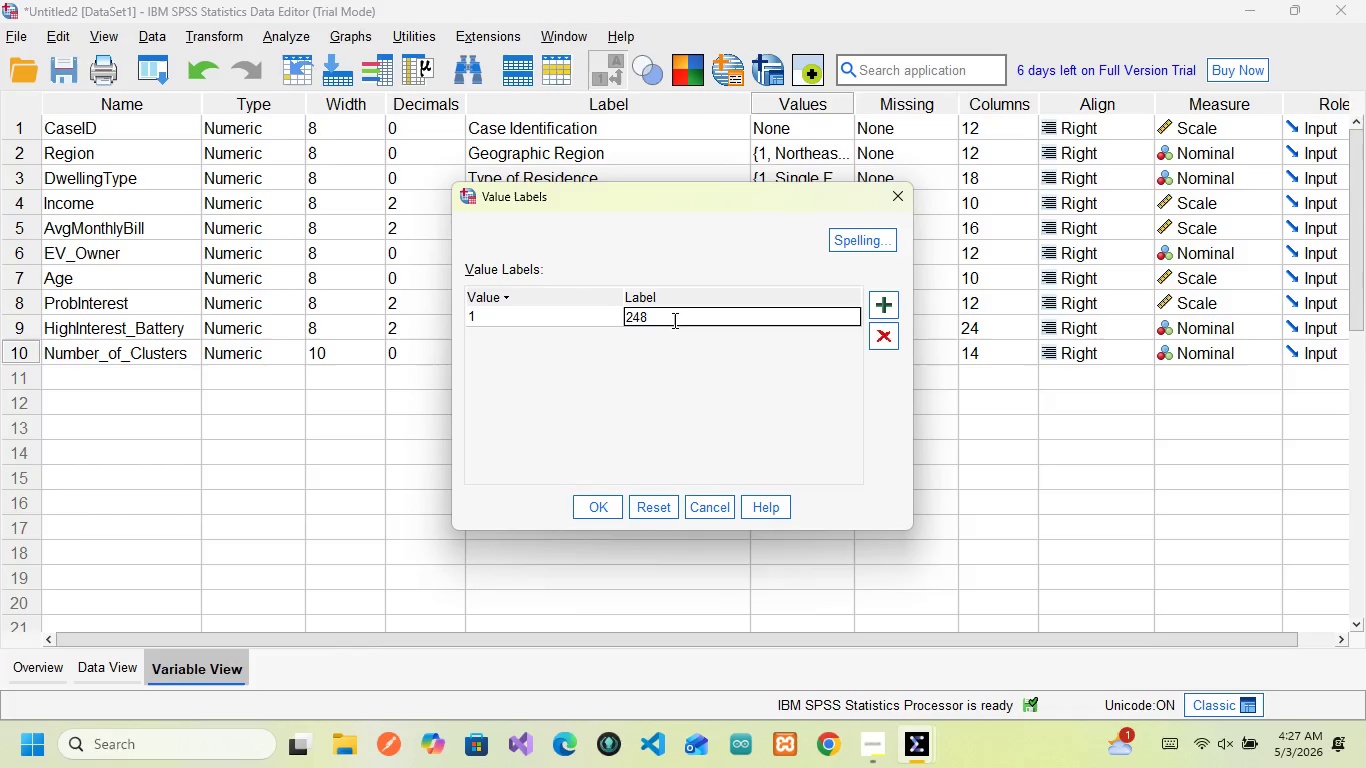 
key(ArrowLeft)
 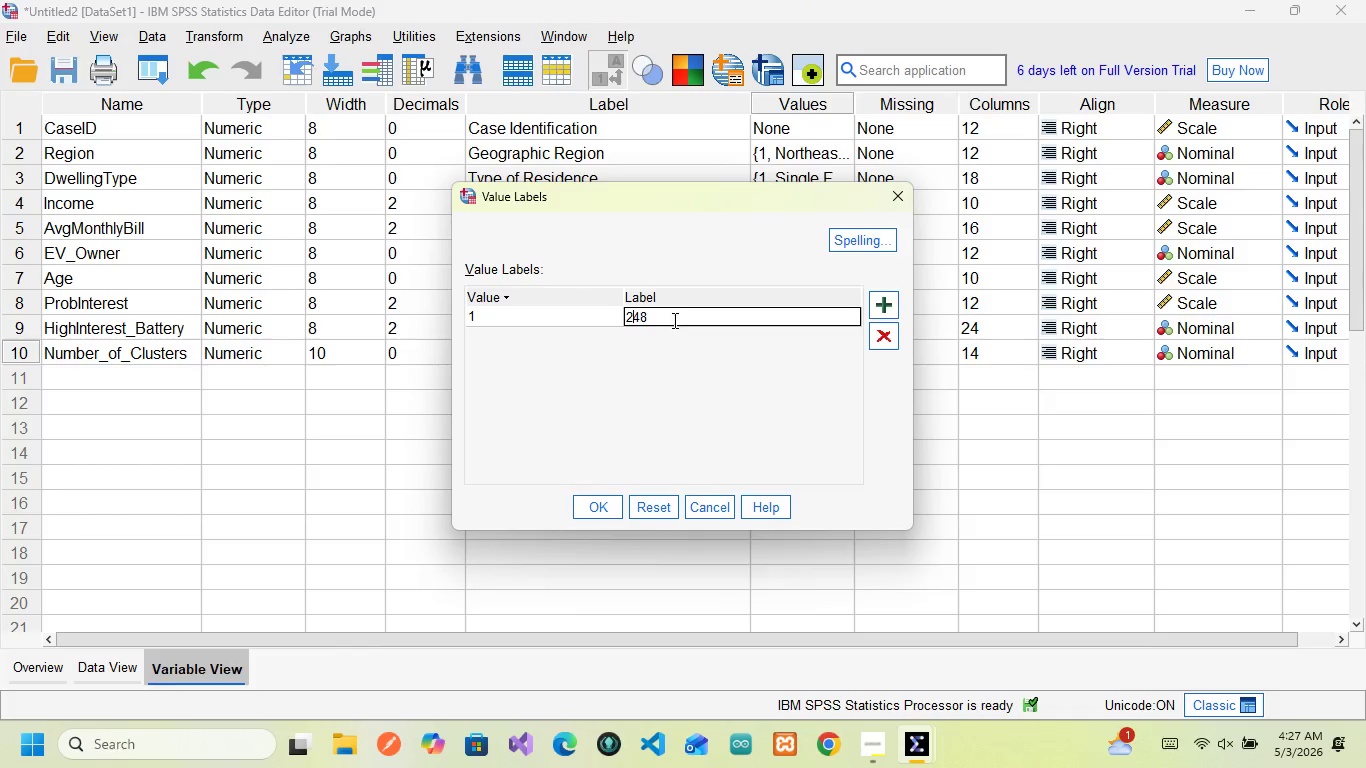 
key(ArrowLeft)
 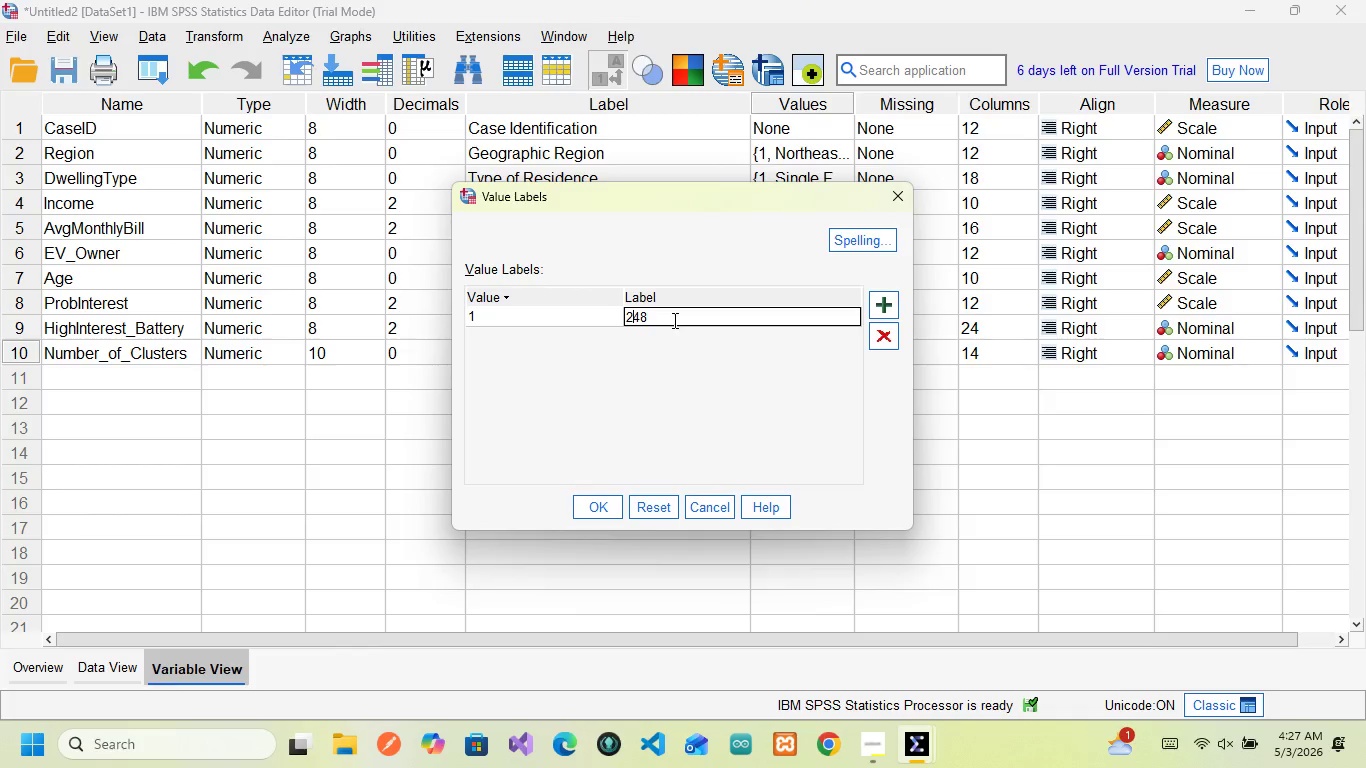 
key(ArrowLeft)
 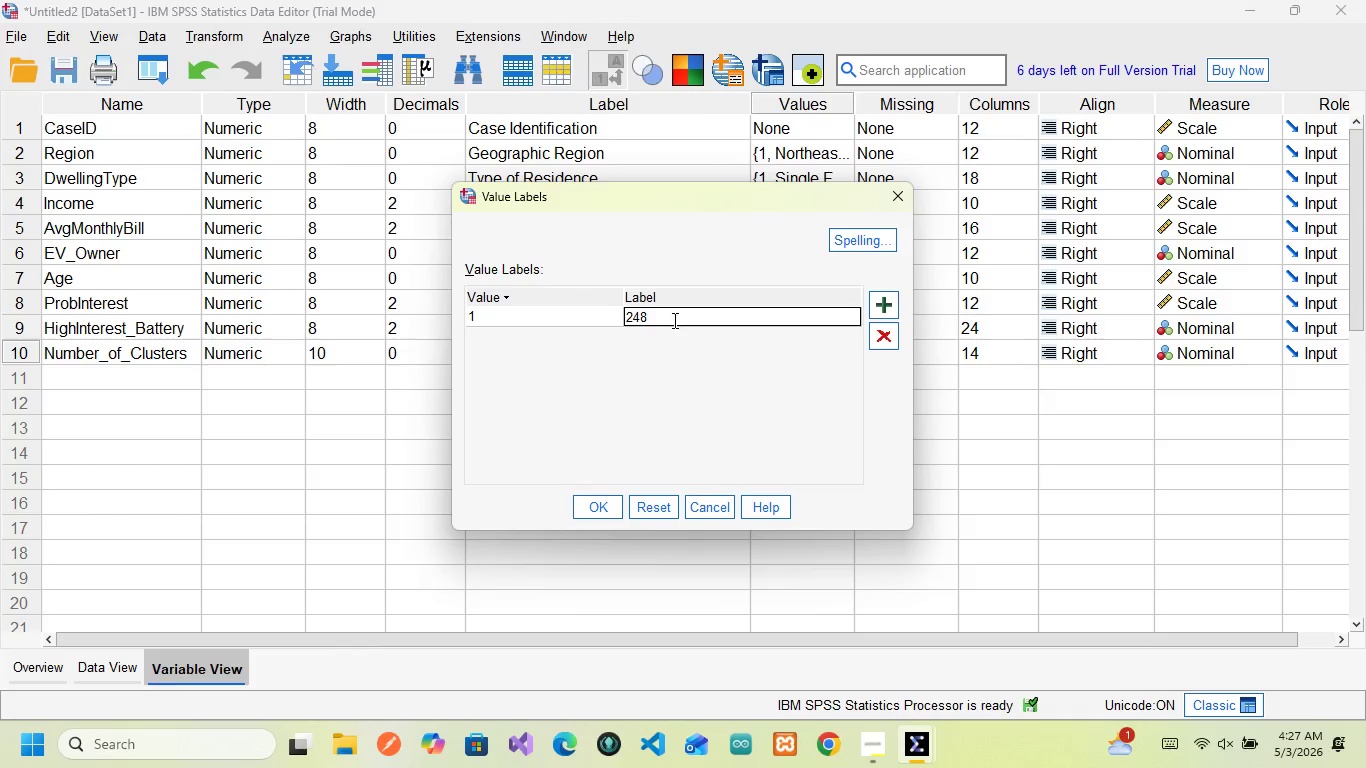 
type(Cluster size of )
 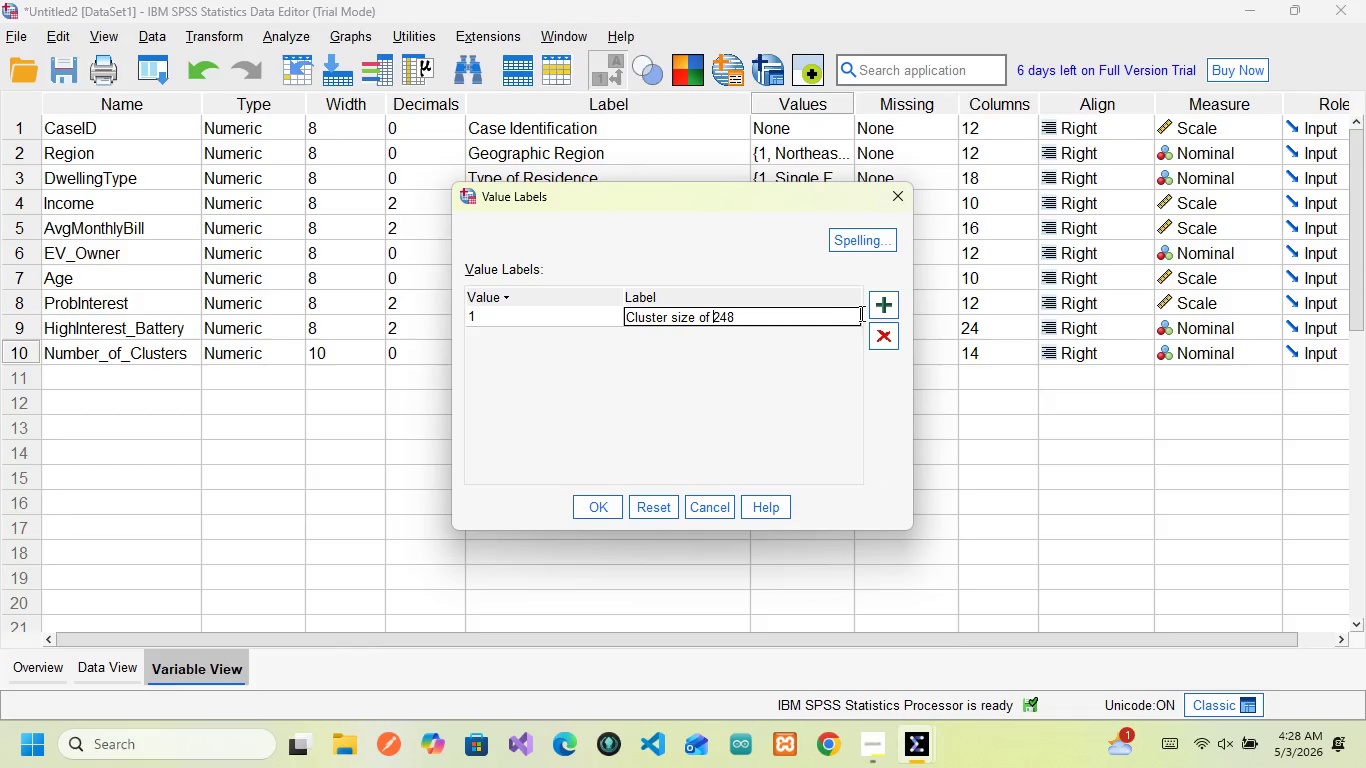 
left_click([878, 307])
 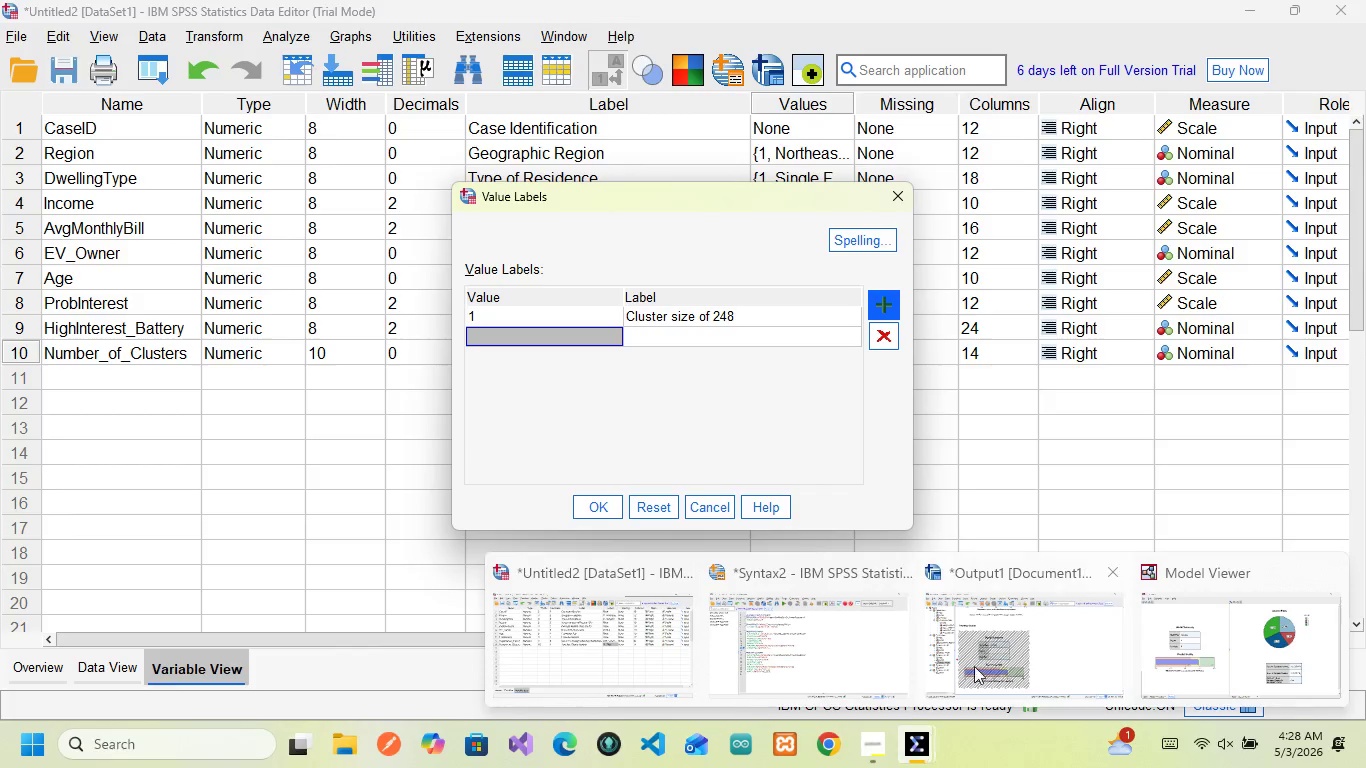 
left_click([1260, 640])
 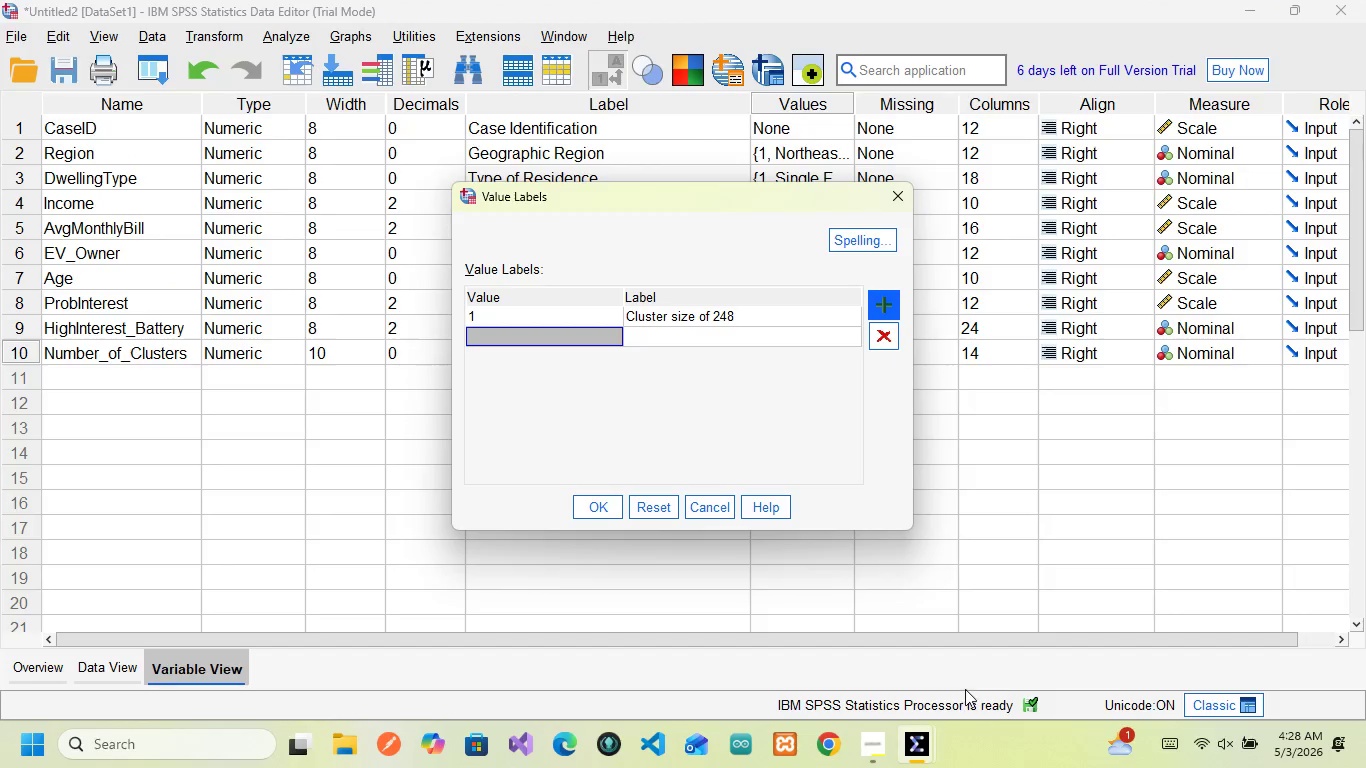 
key(Alt+Tab)
 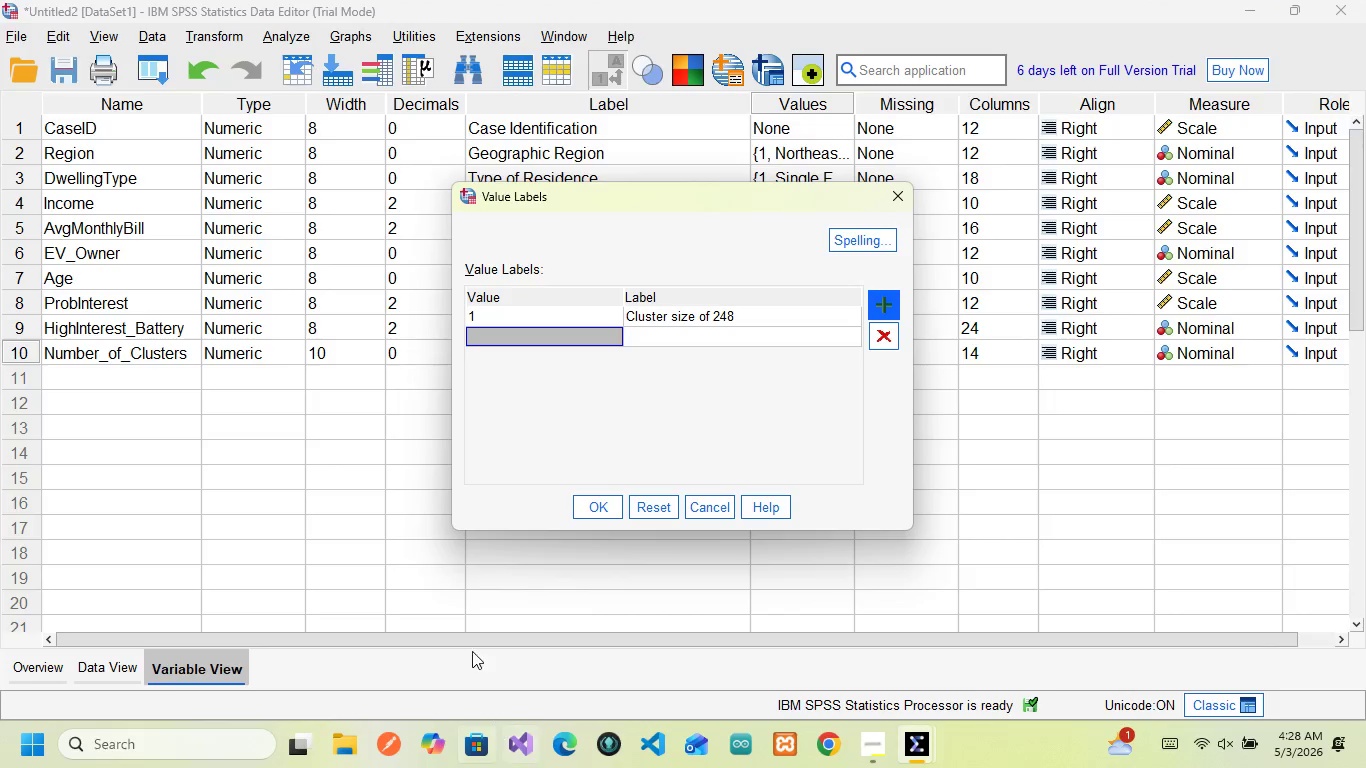 
key(2)
 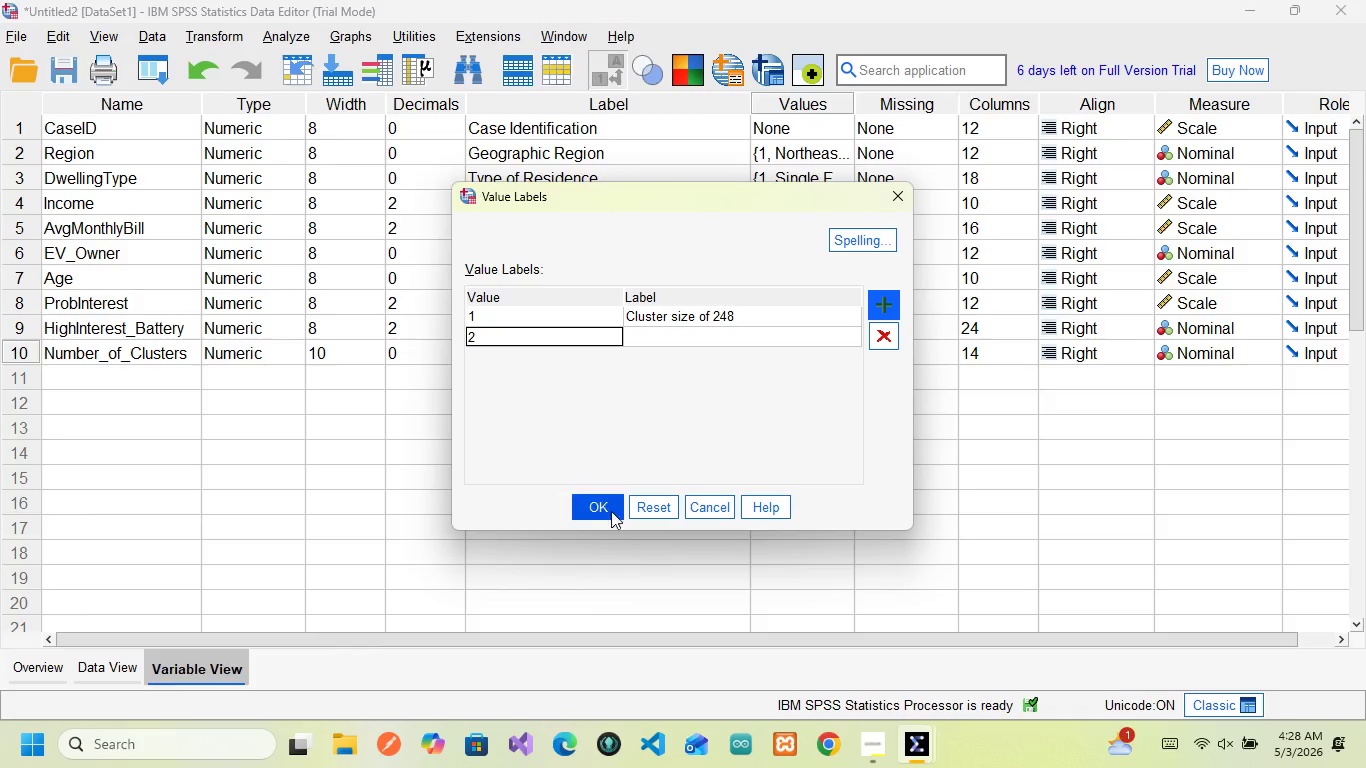 
left_click([600, 501])
 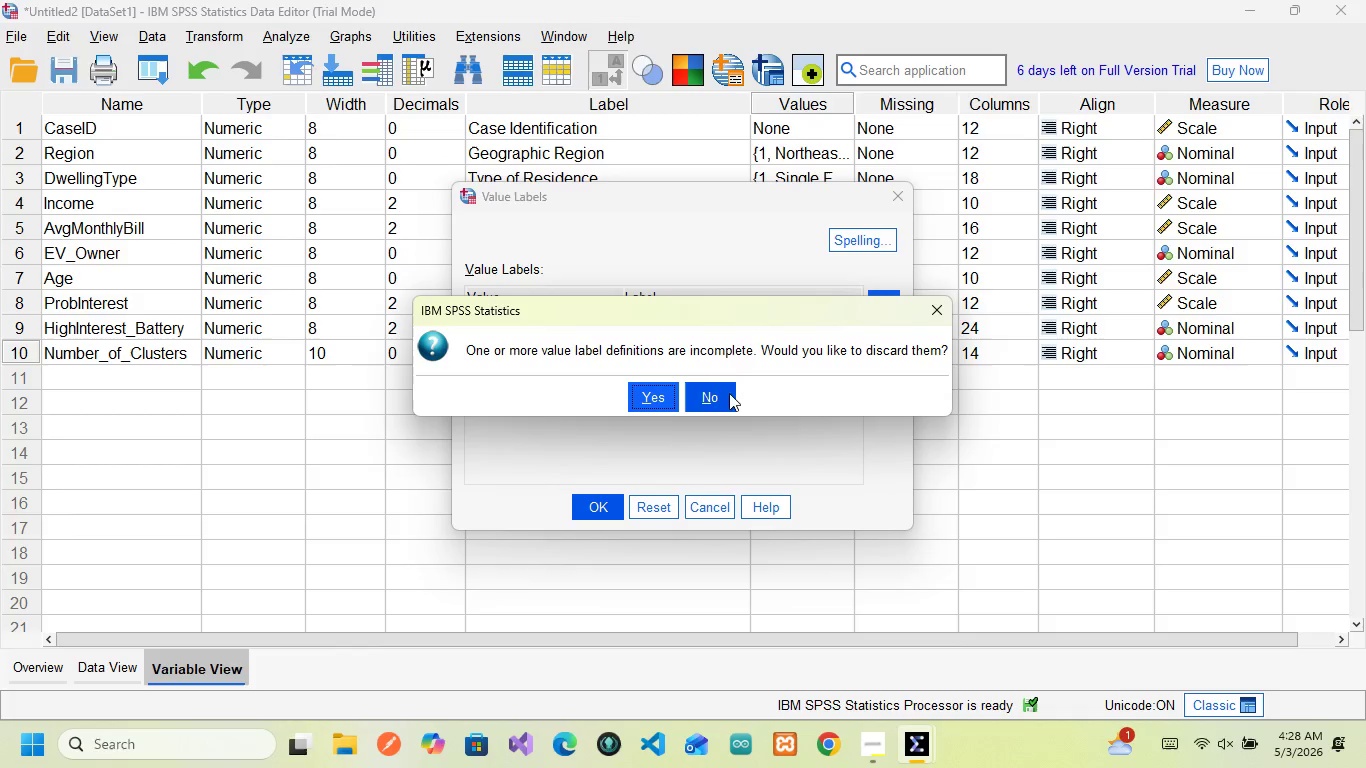 
left_click([723, 391])
 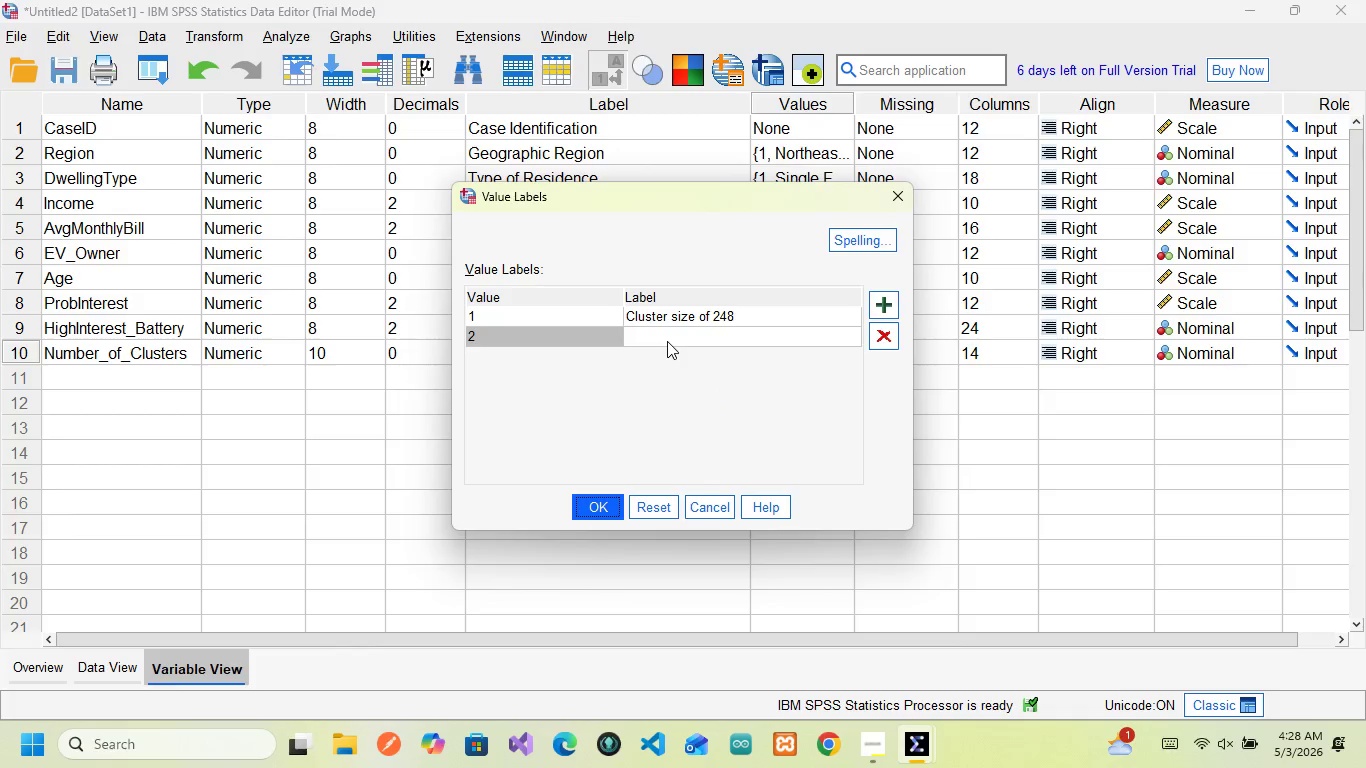 
left_click([667, 341])
 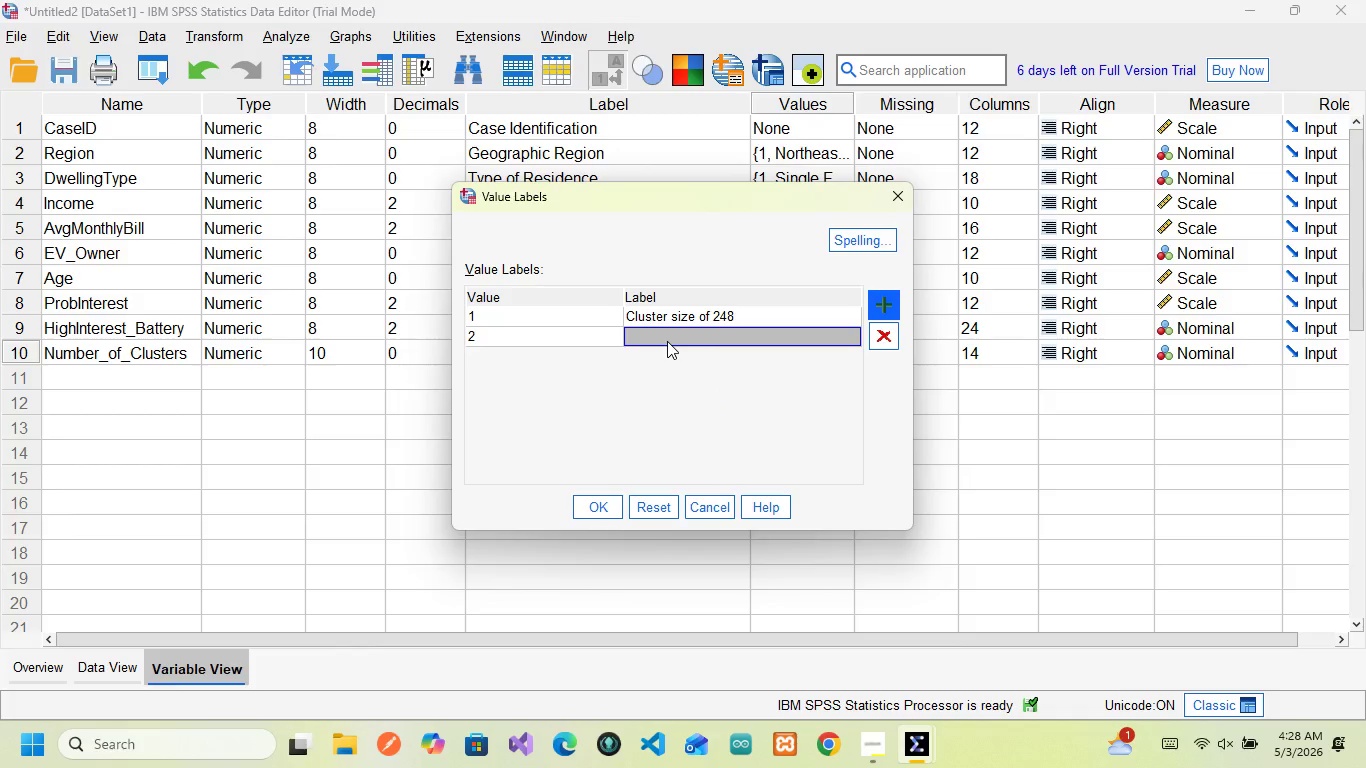 
double_click([667, 341])
 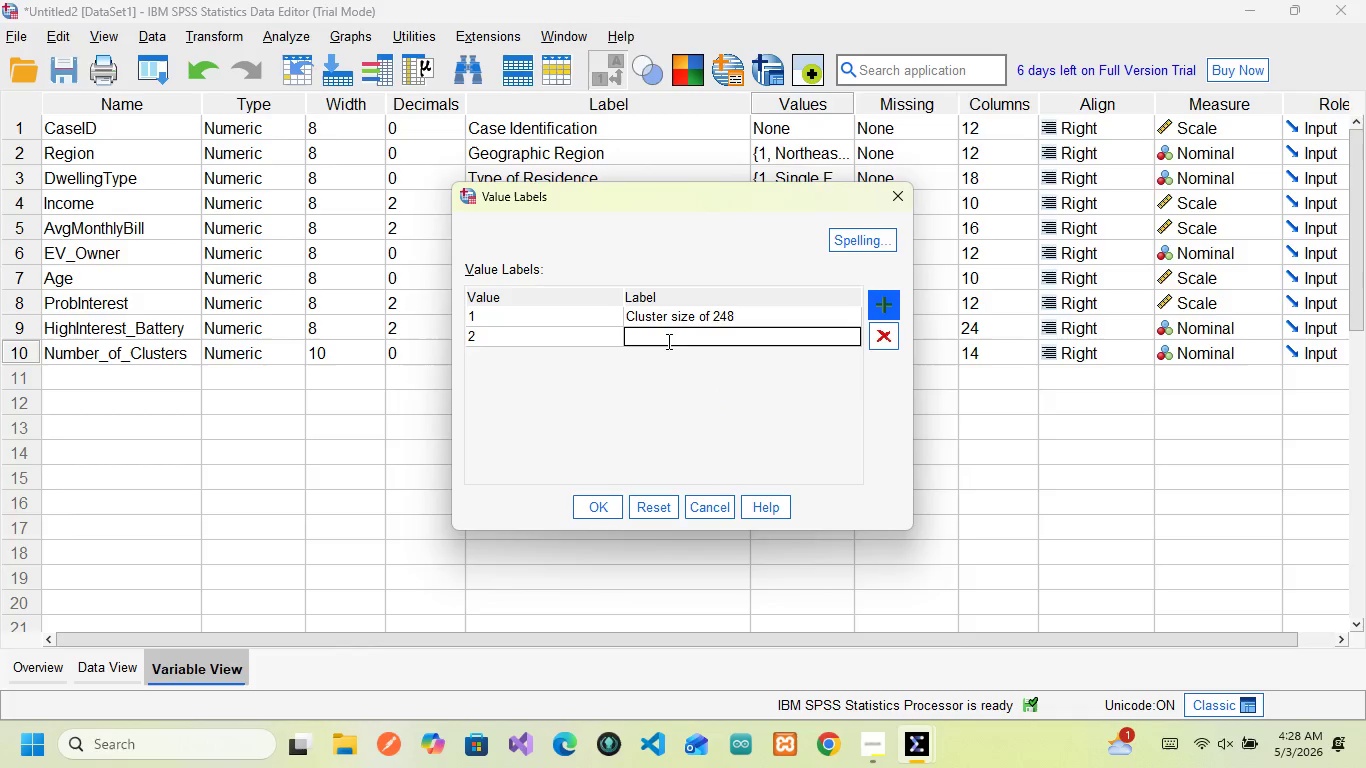 
type(244)
 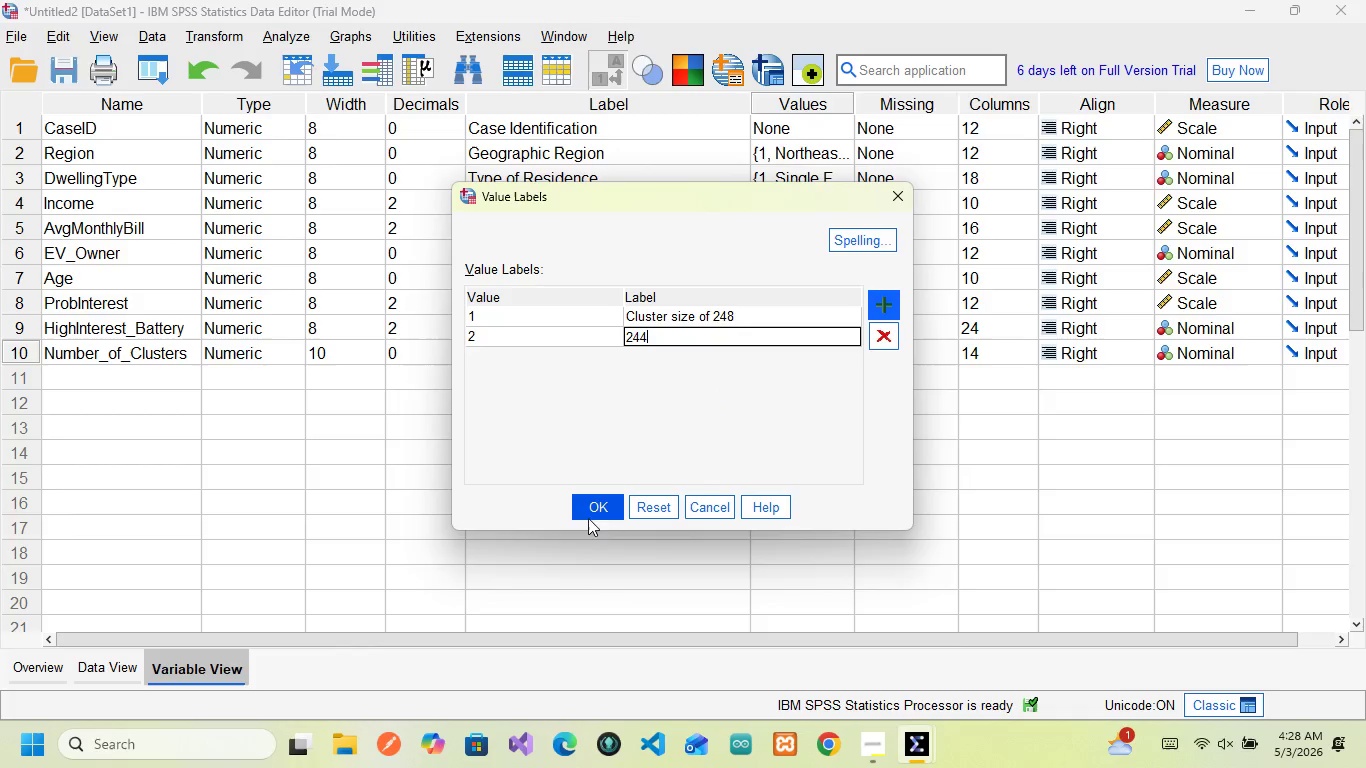 
left_click([592, 504])
 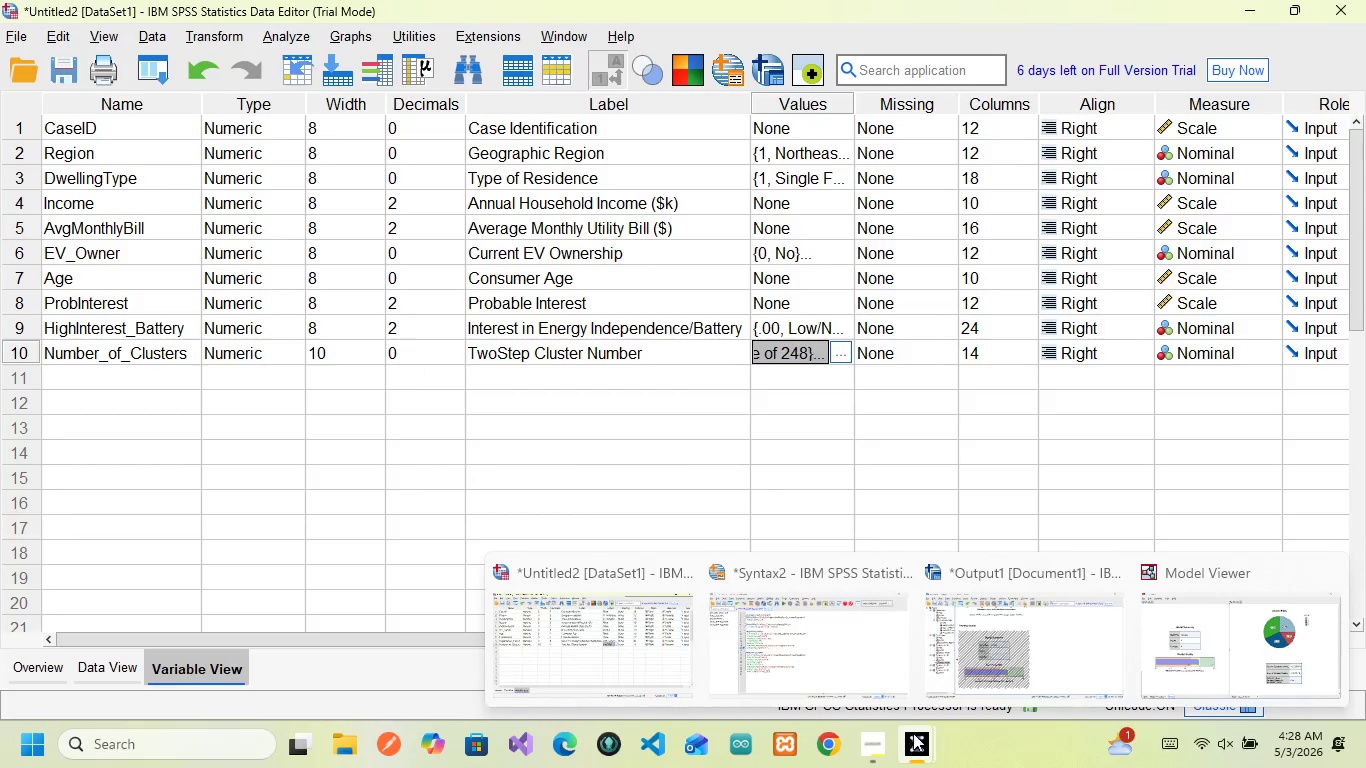 
left_click([1222, 663])
 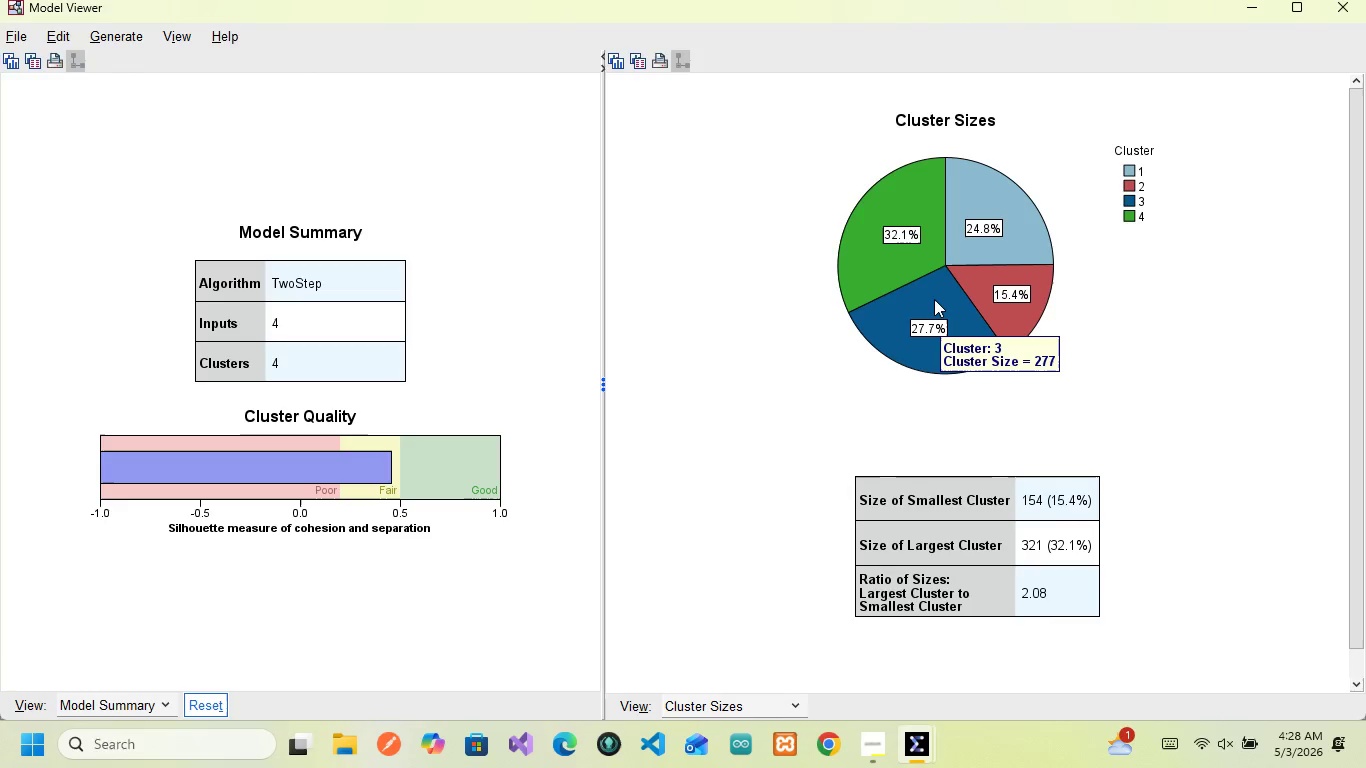 
wait(6.41)
 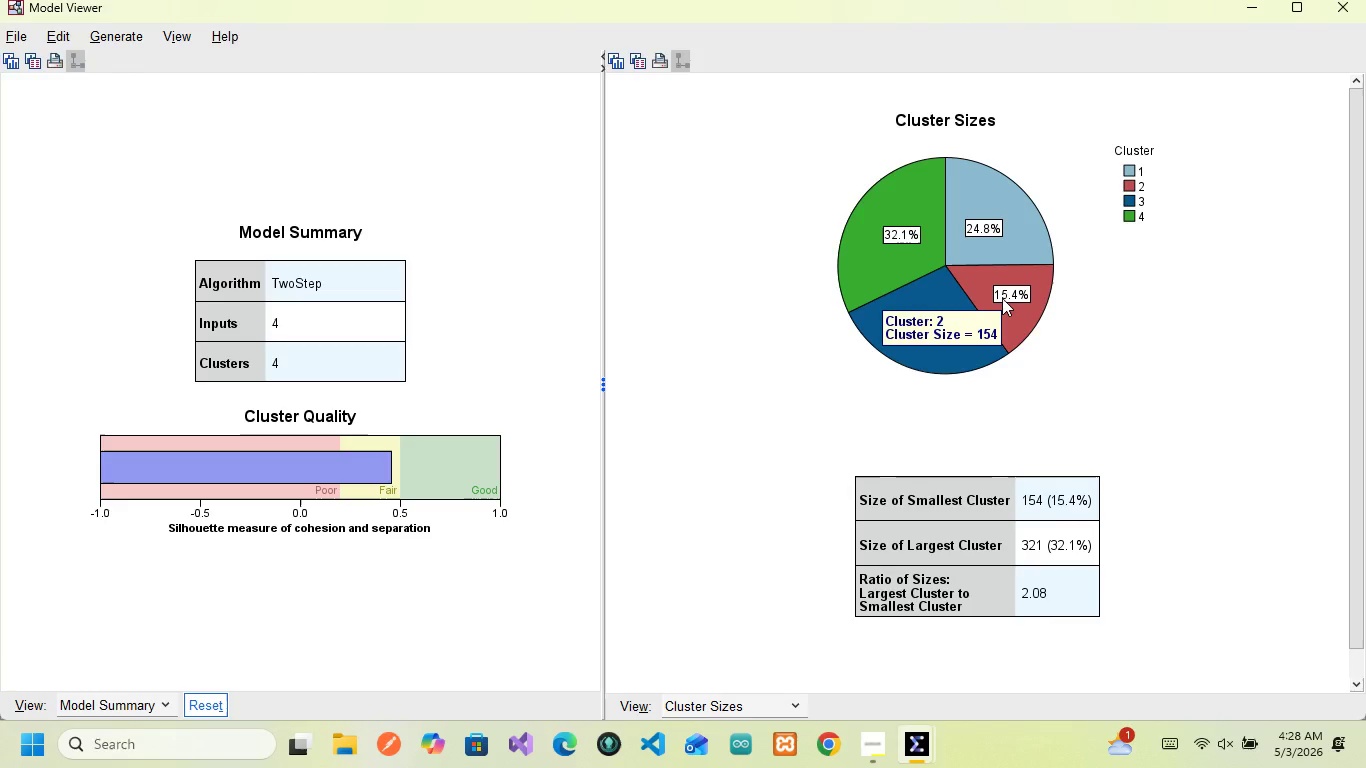 
key(Alt+Tab)
 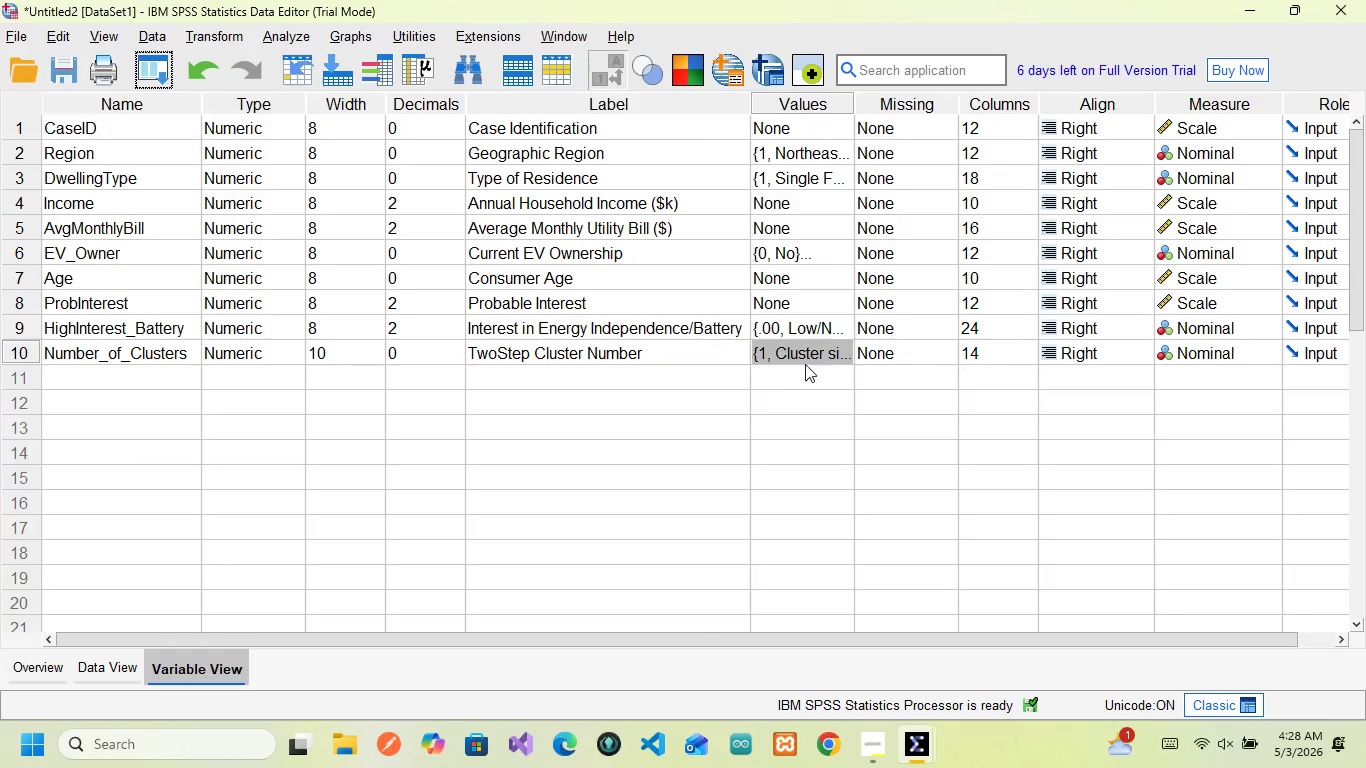 
left_click([810, 351])
 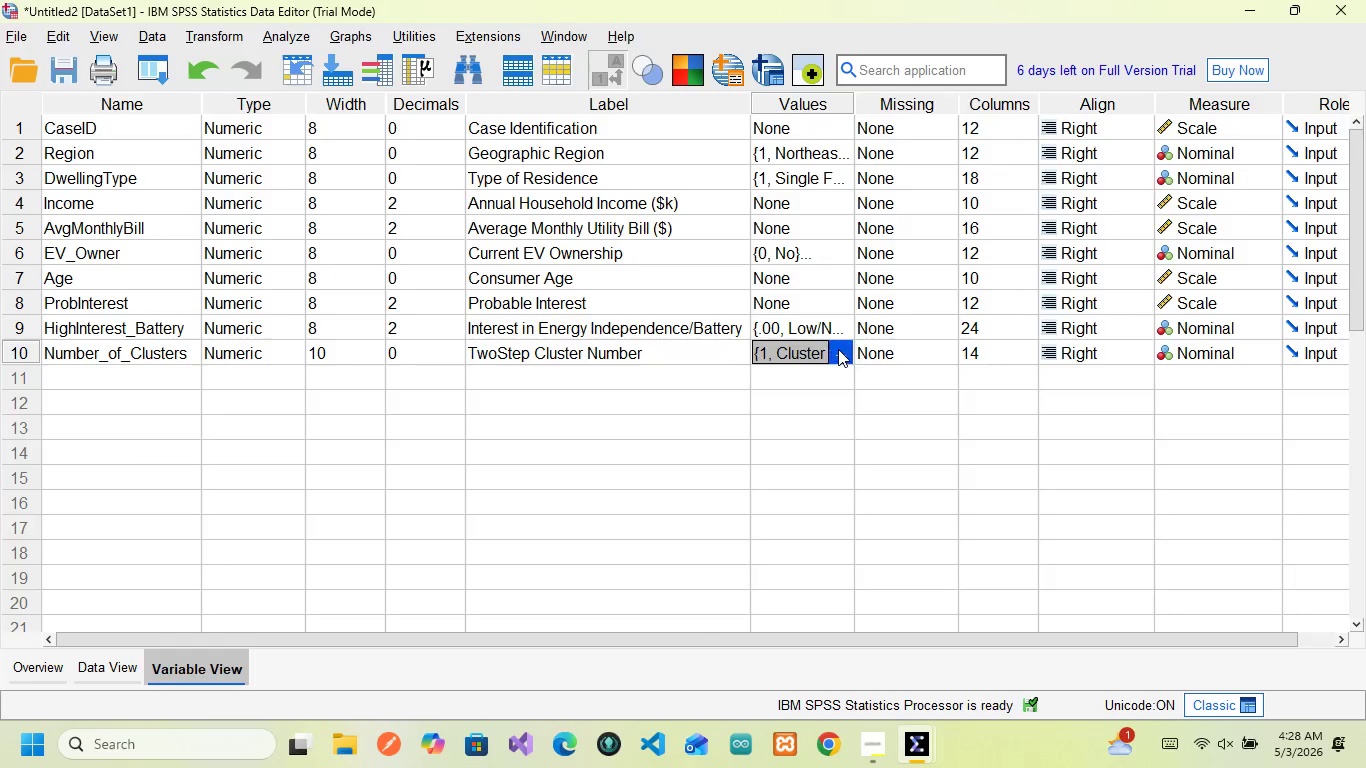 
left_click([840, 349])
 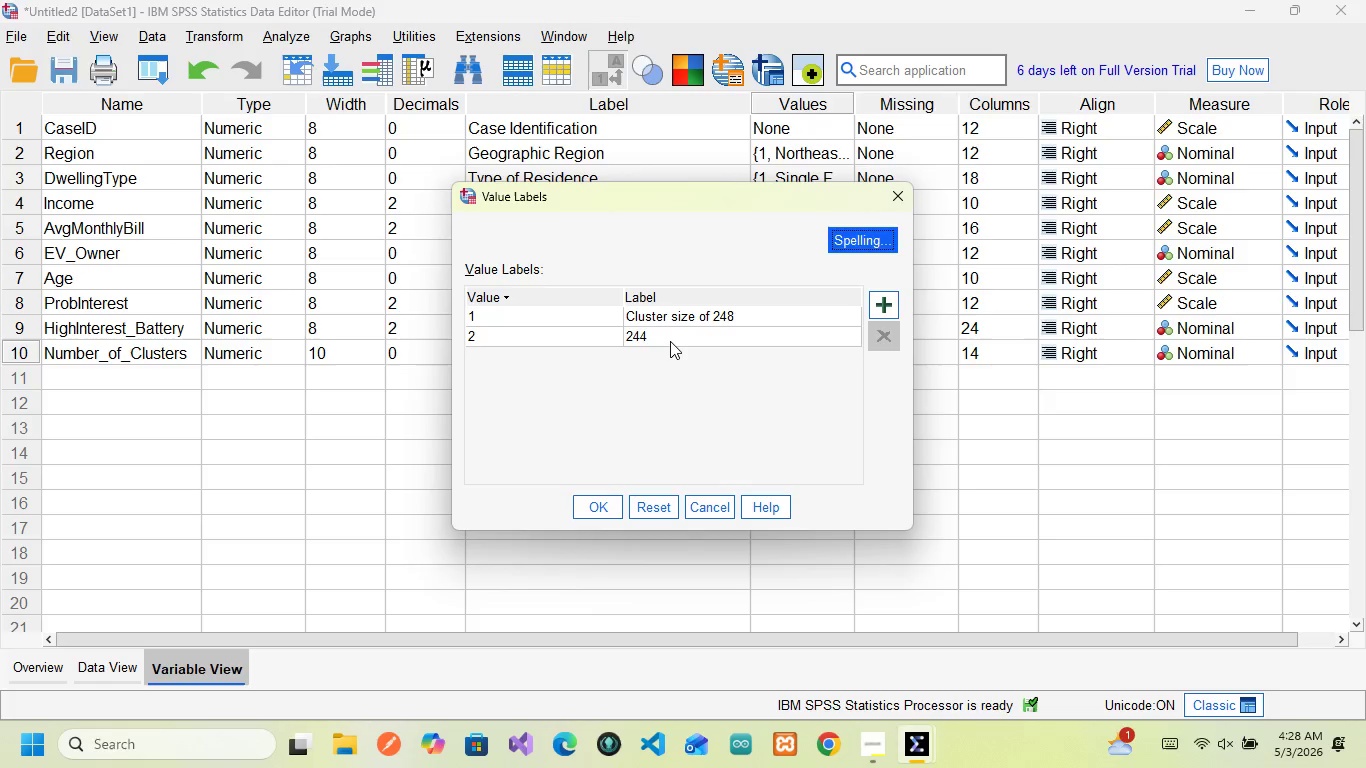 
double_click([670, 341])
 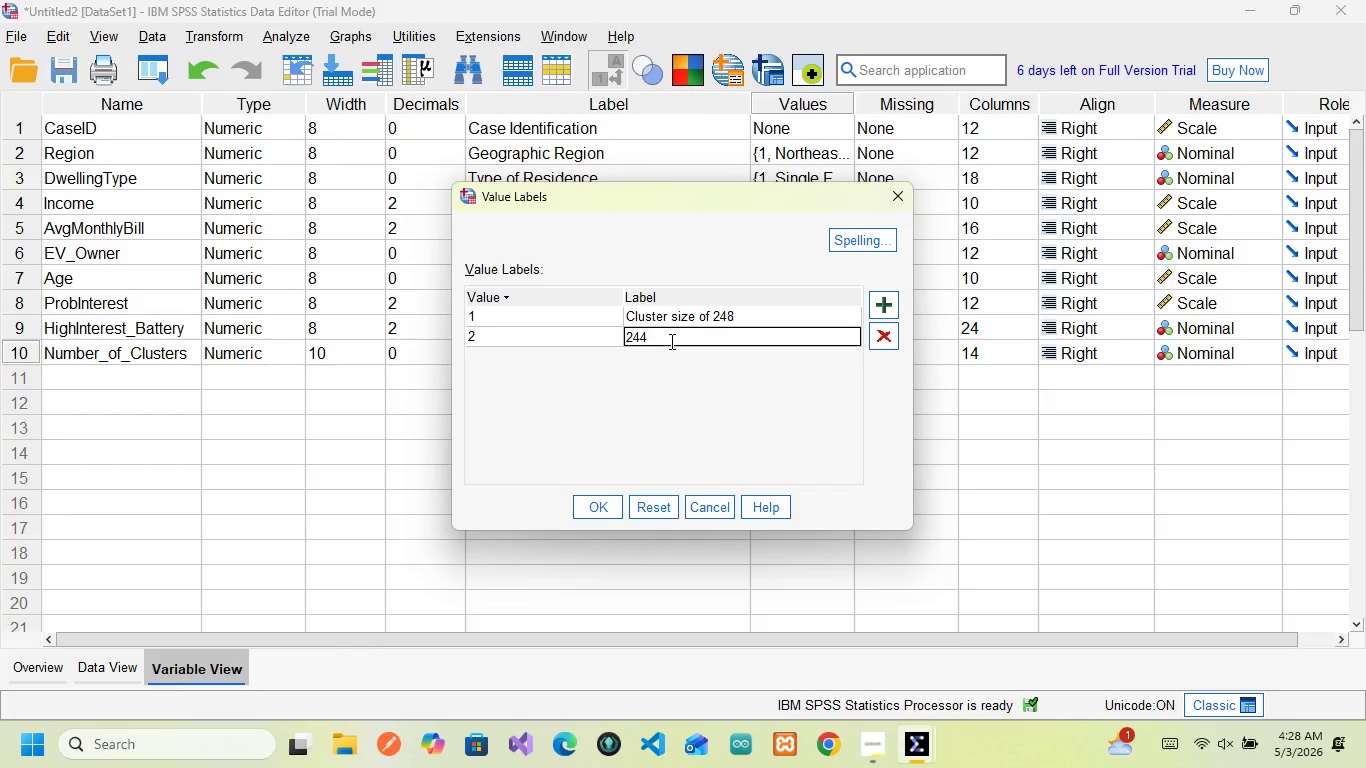 
key(Backspace)
key(Backspace)
key(Backspace)
type(154)
 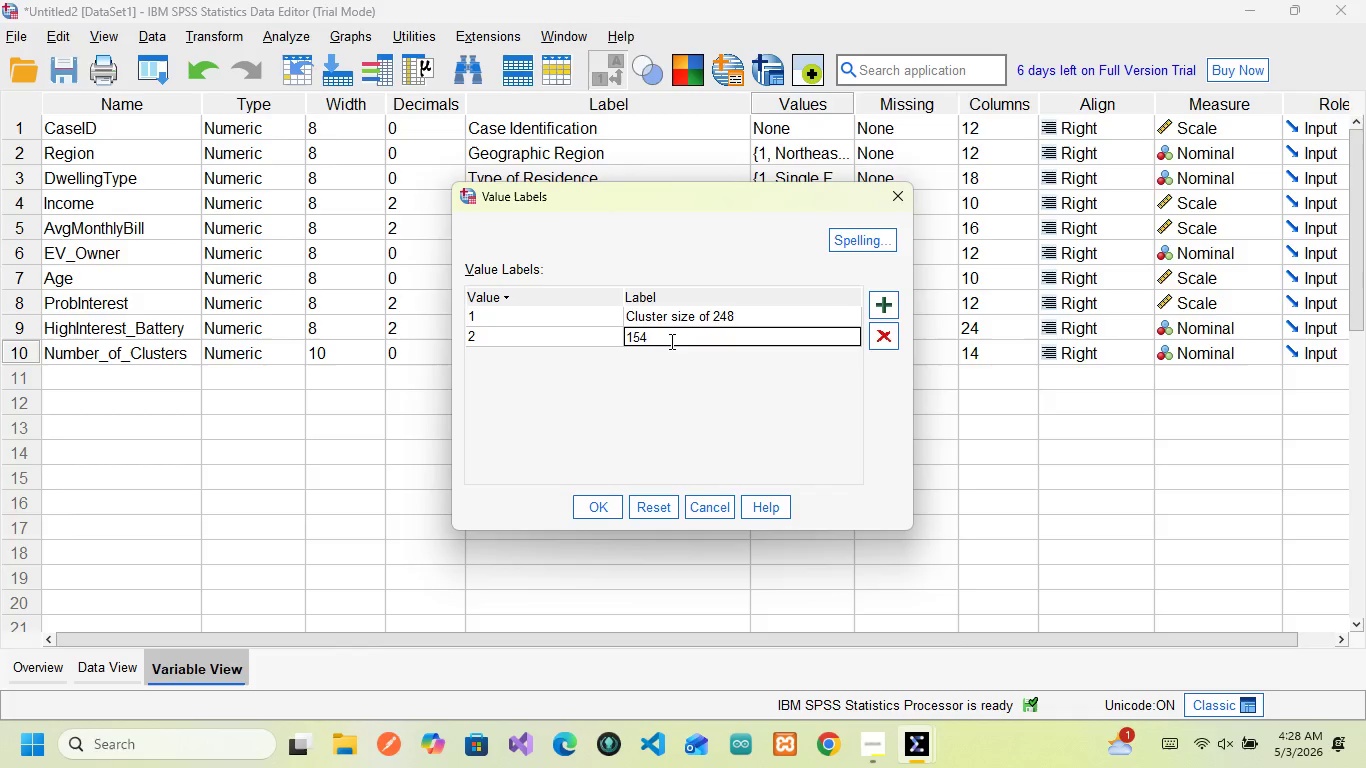 
key(ArrowLeft)
 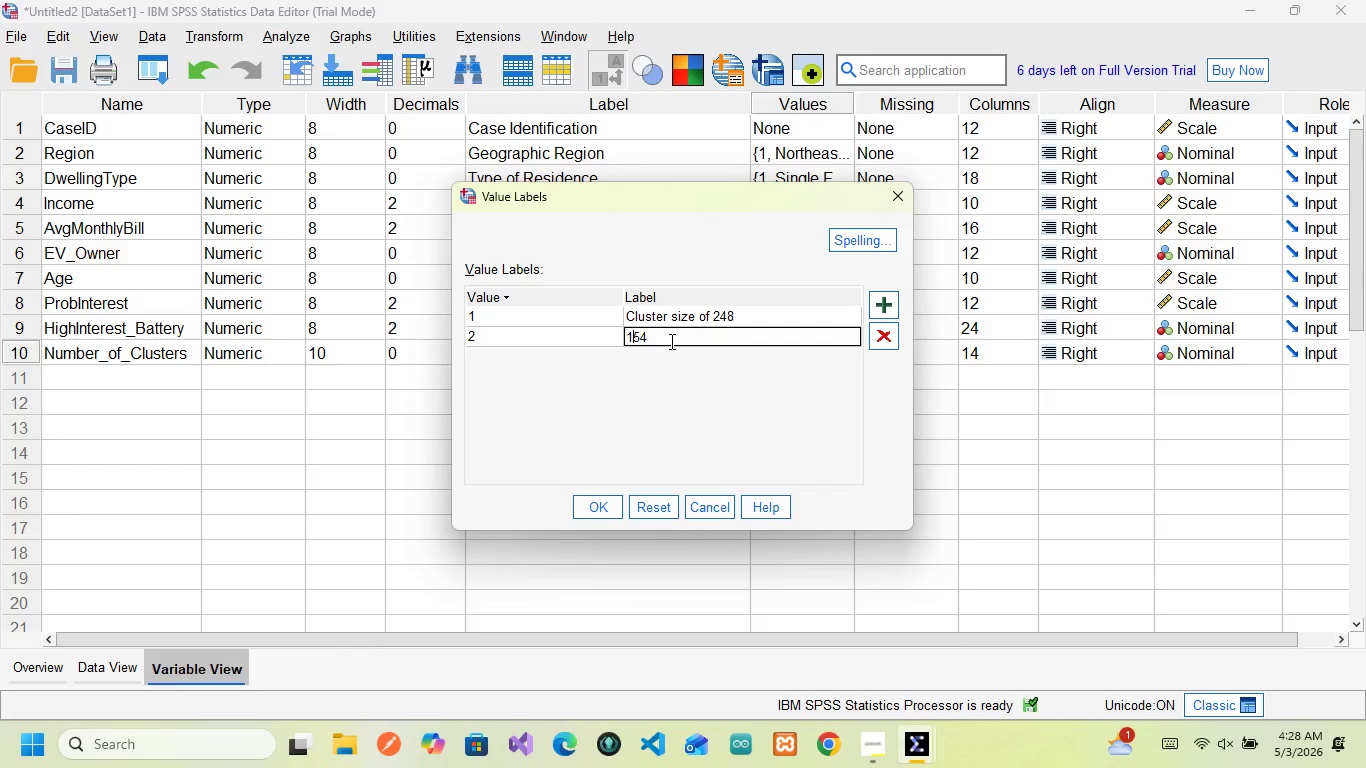 
key(ArrowLeft)
 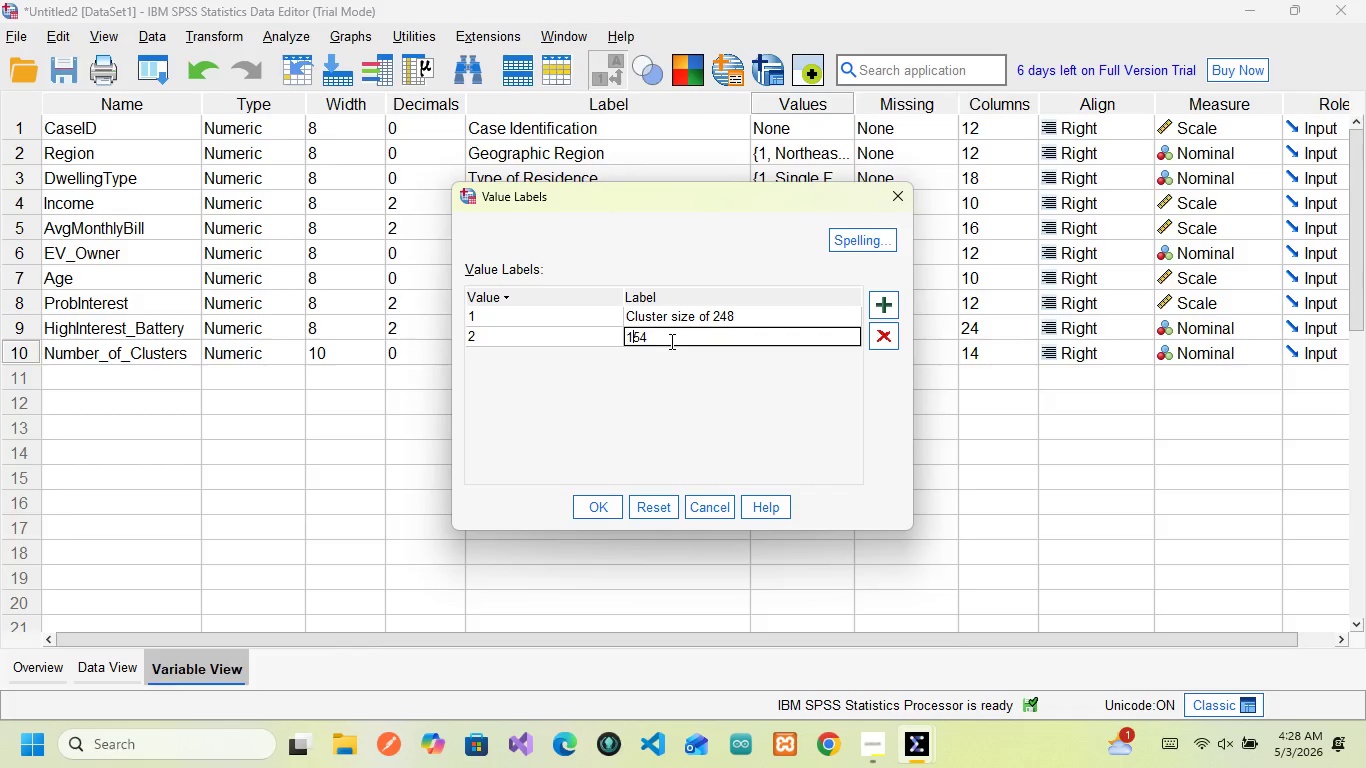 
key(ArrowLeft)
 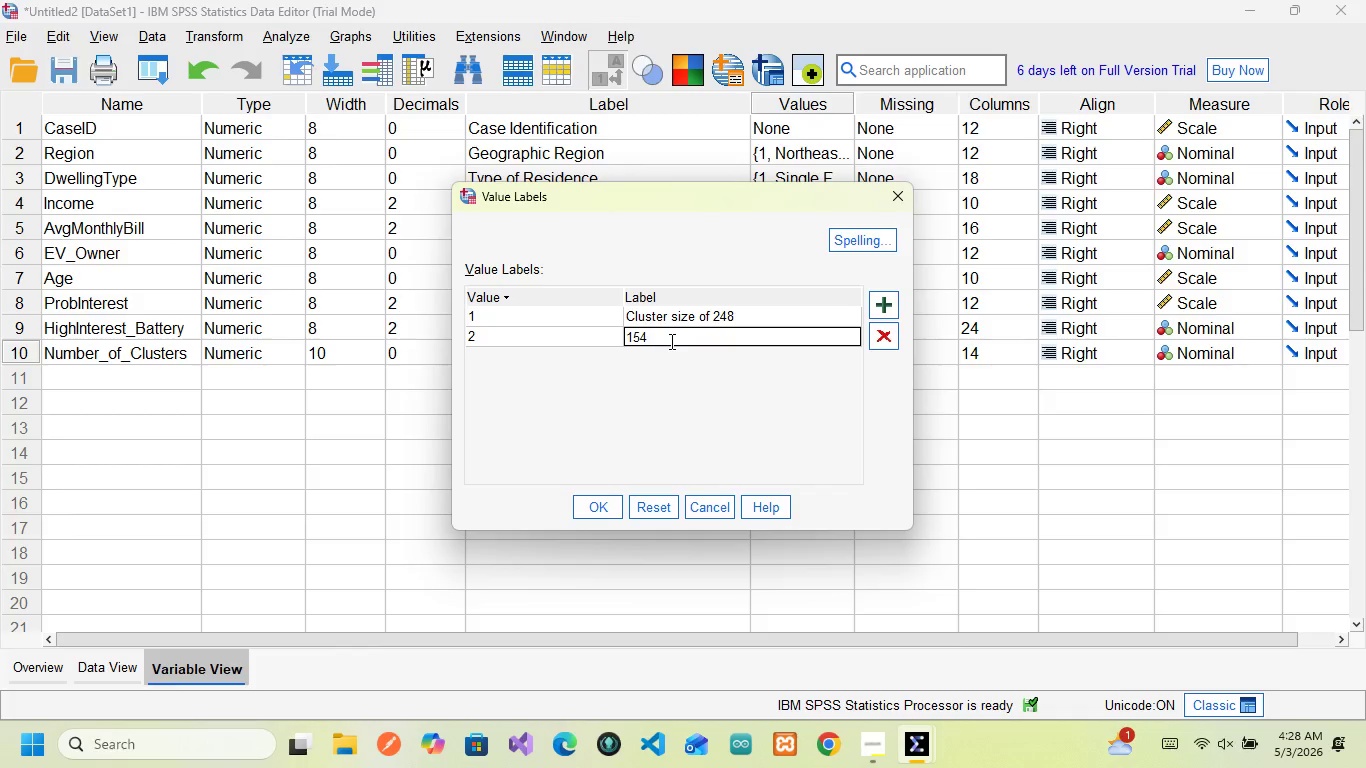 
type(Cluster size of )
 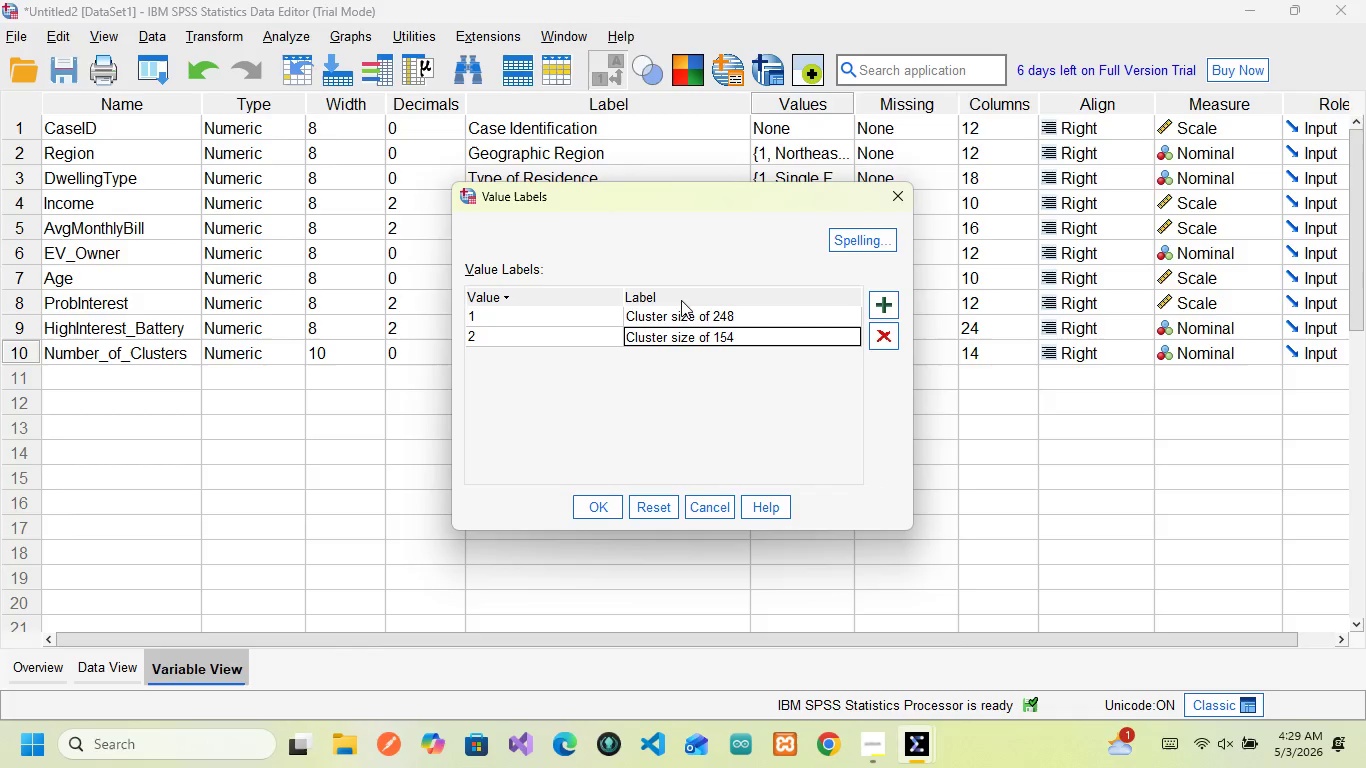 
wait(8.7)
 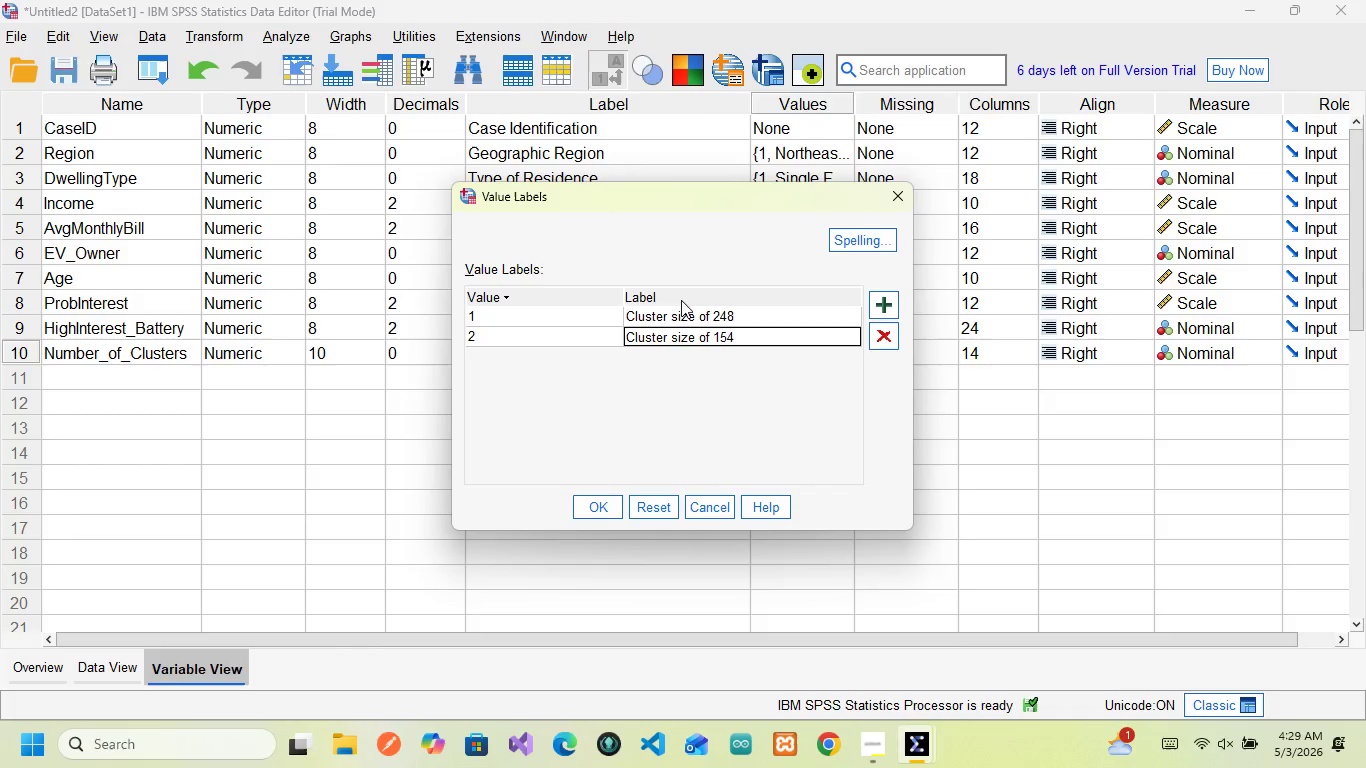 
left_click([888, 299])
 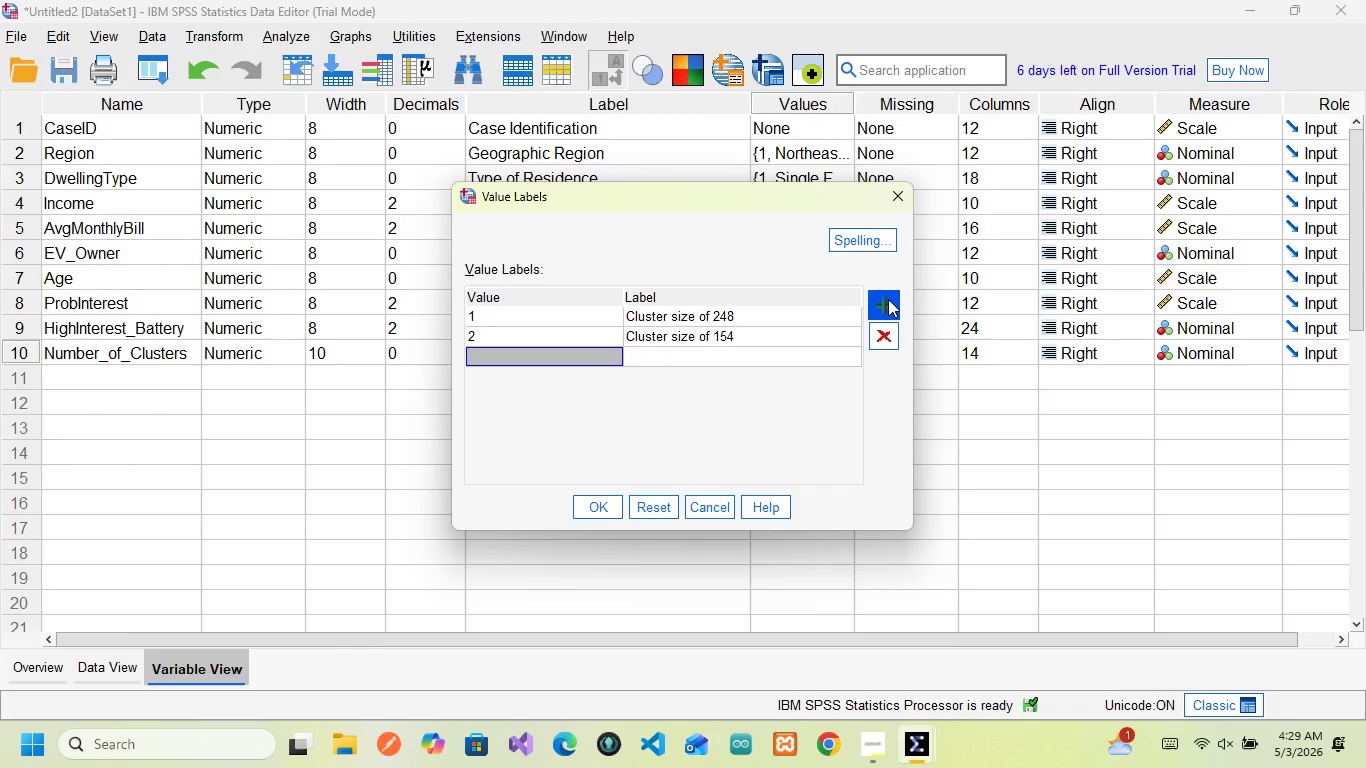 
left_click([892, 337])
 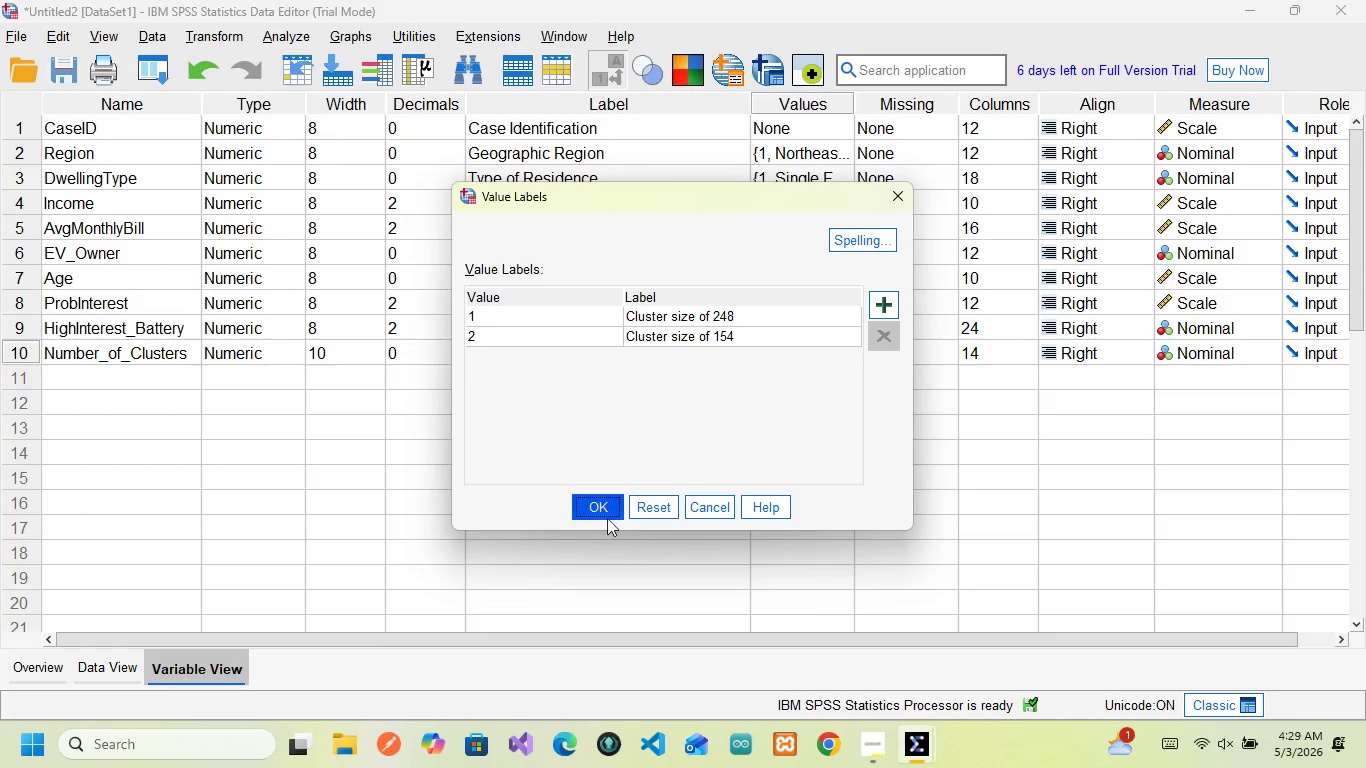 
left_click([597, 506])
 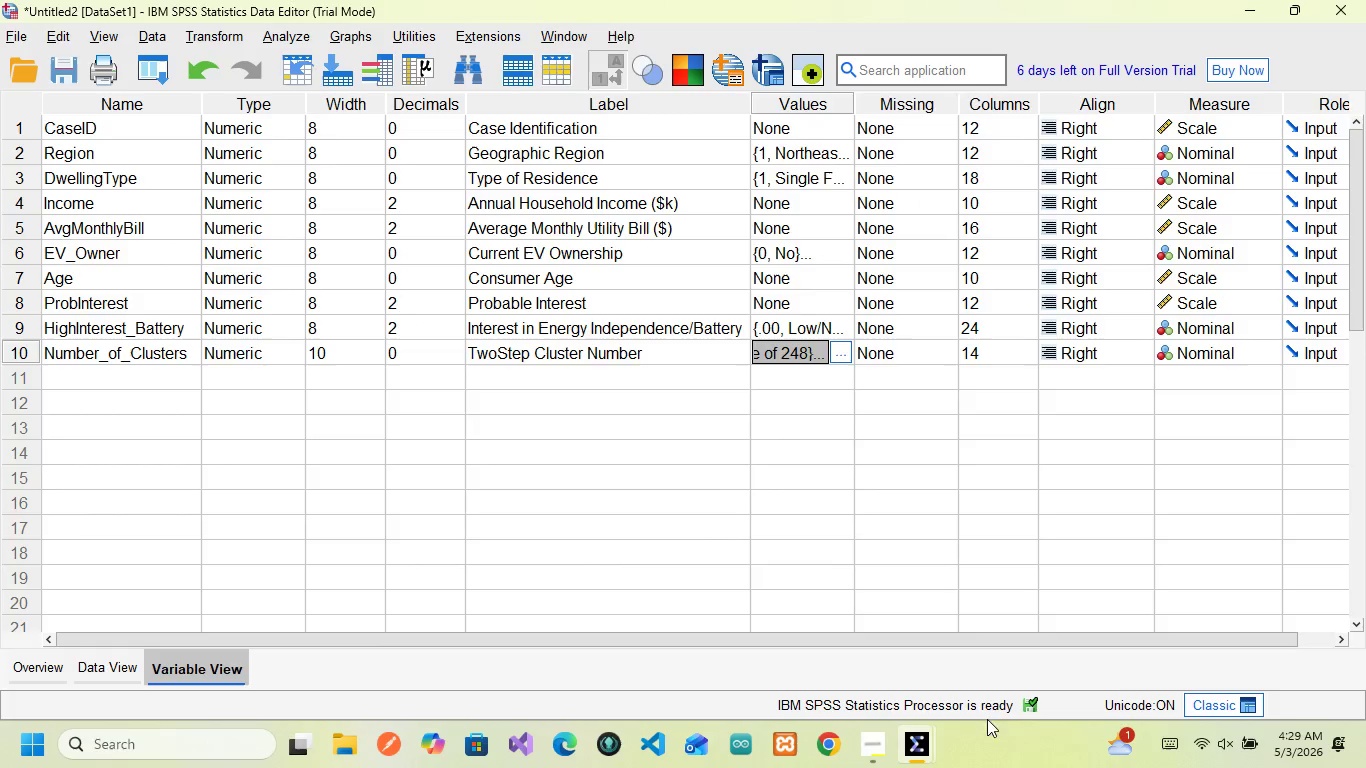 
mouse_move([938, 723])
 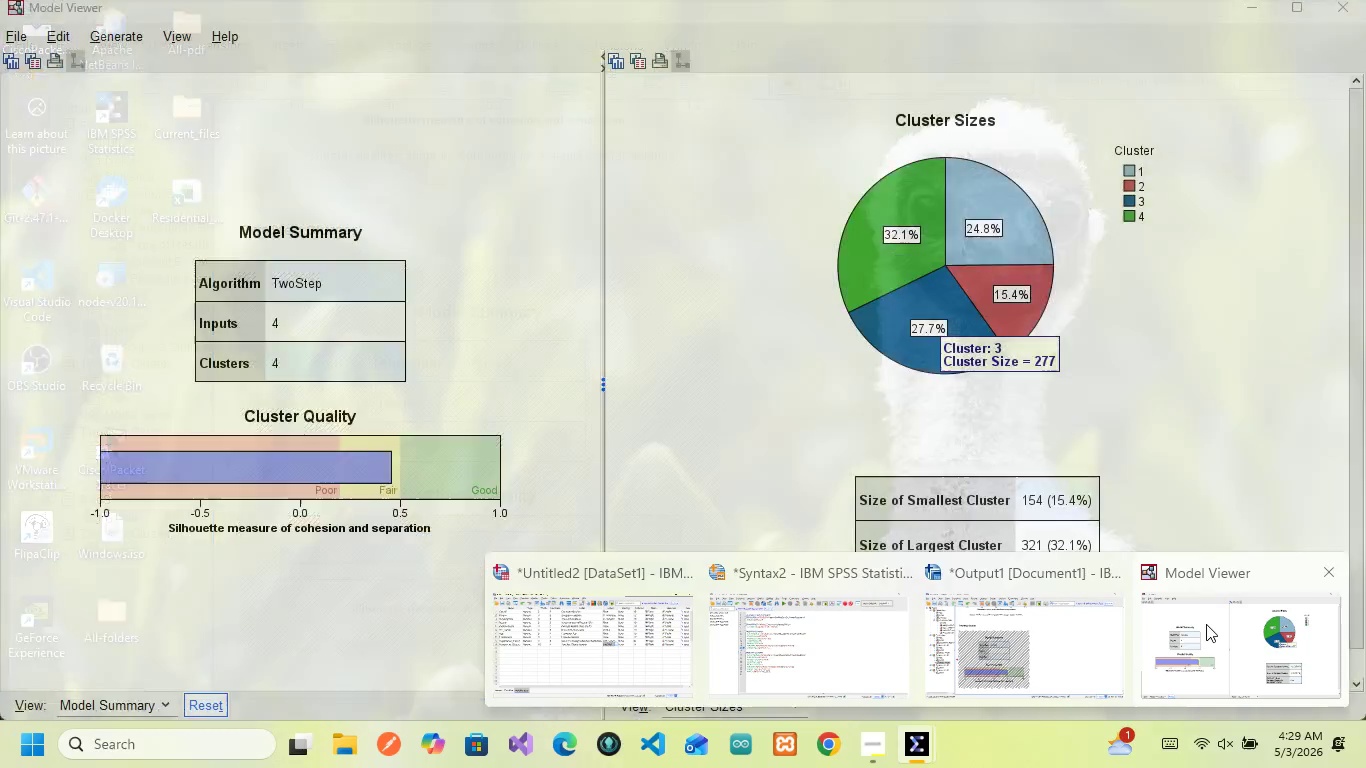 
left_click([1206, 624])
 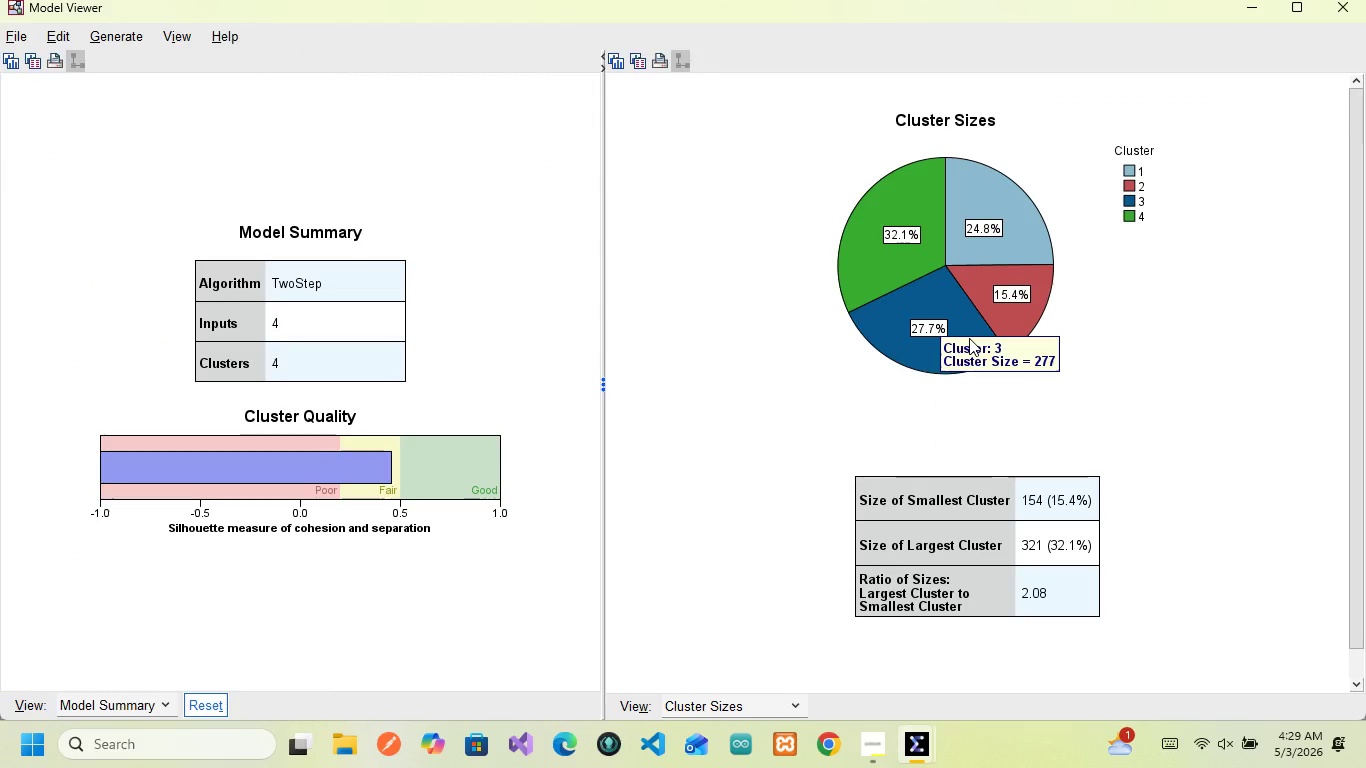 
key(Alt+Tab)
 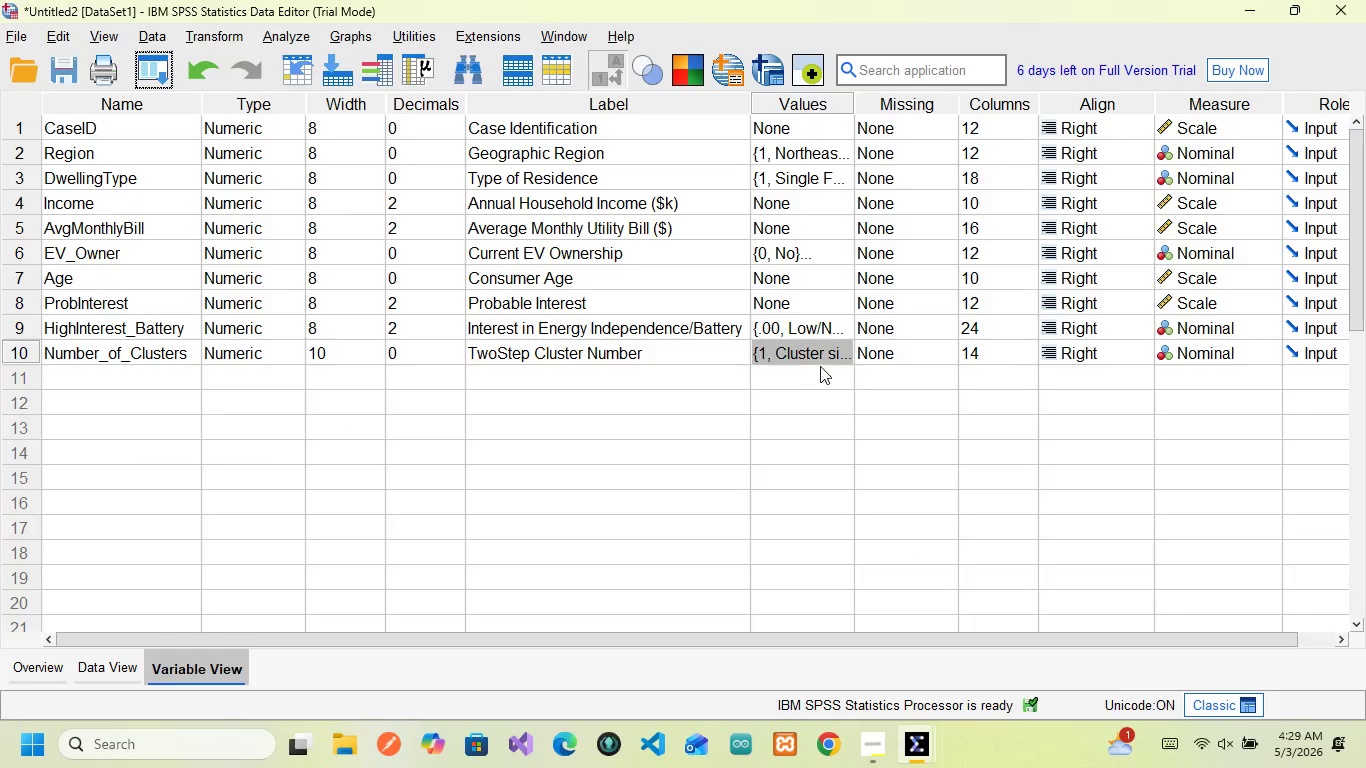 
left_click([816, 352])
 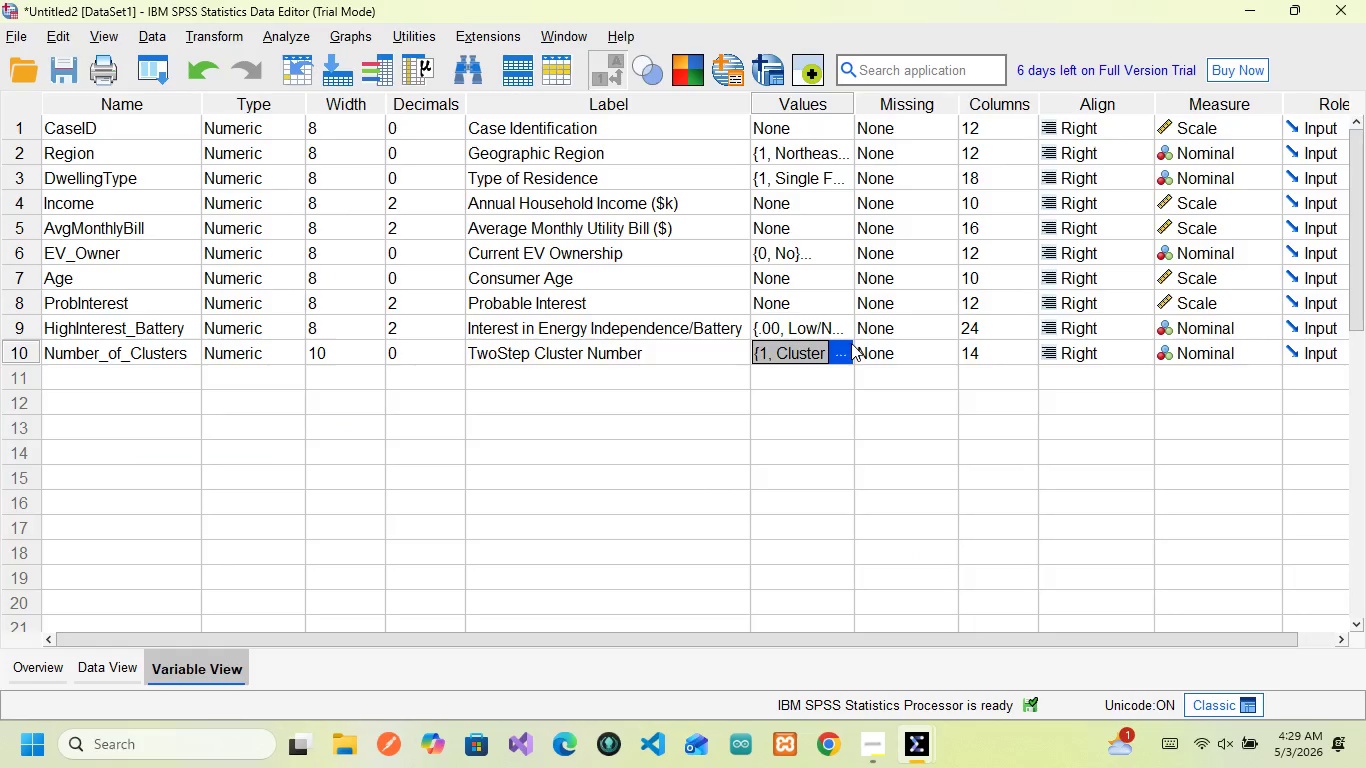 
left_click([851, 343])
 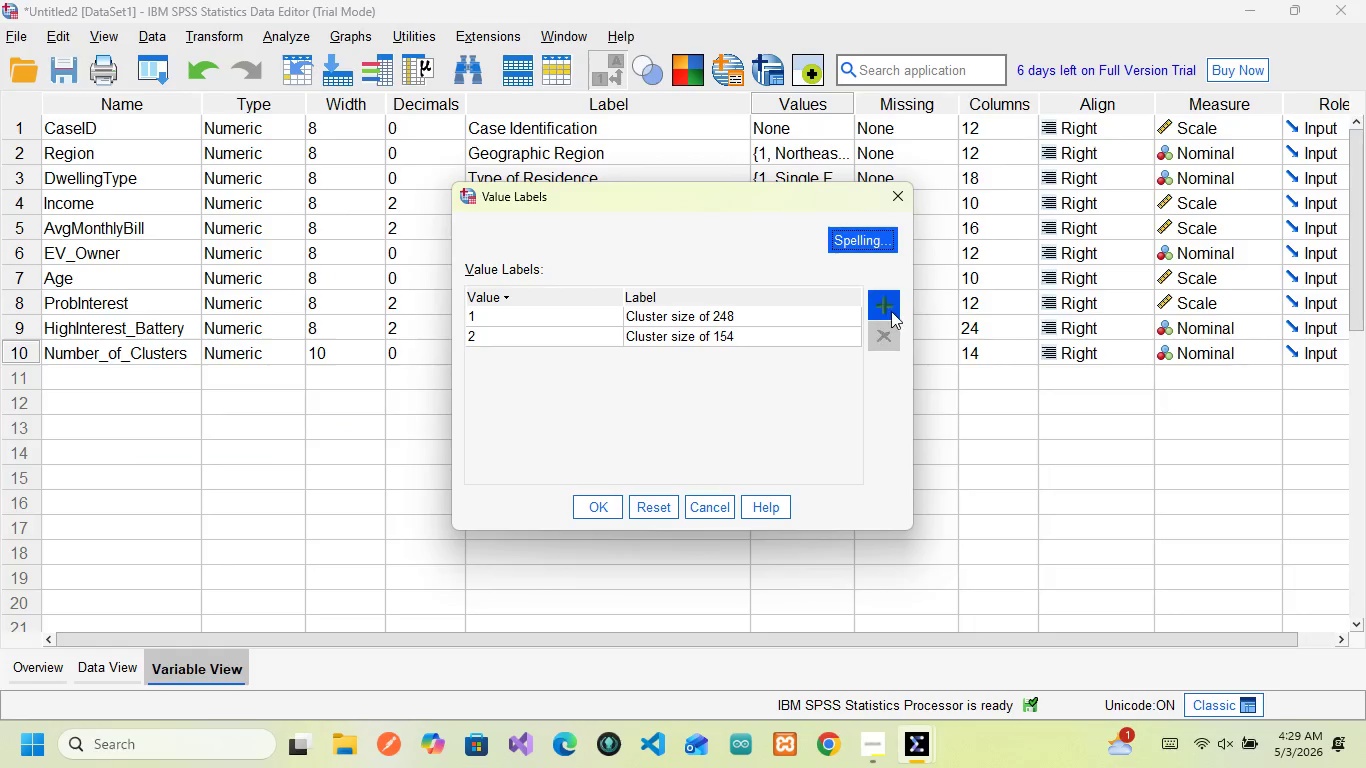 
left_click([892, 307])
 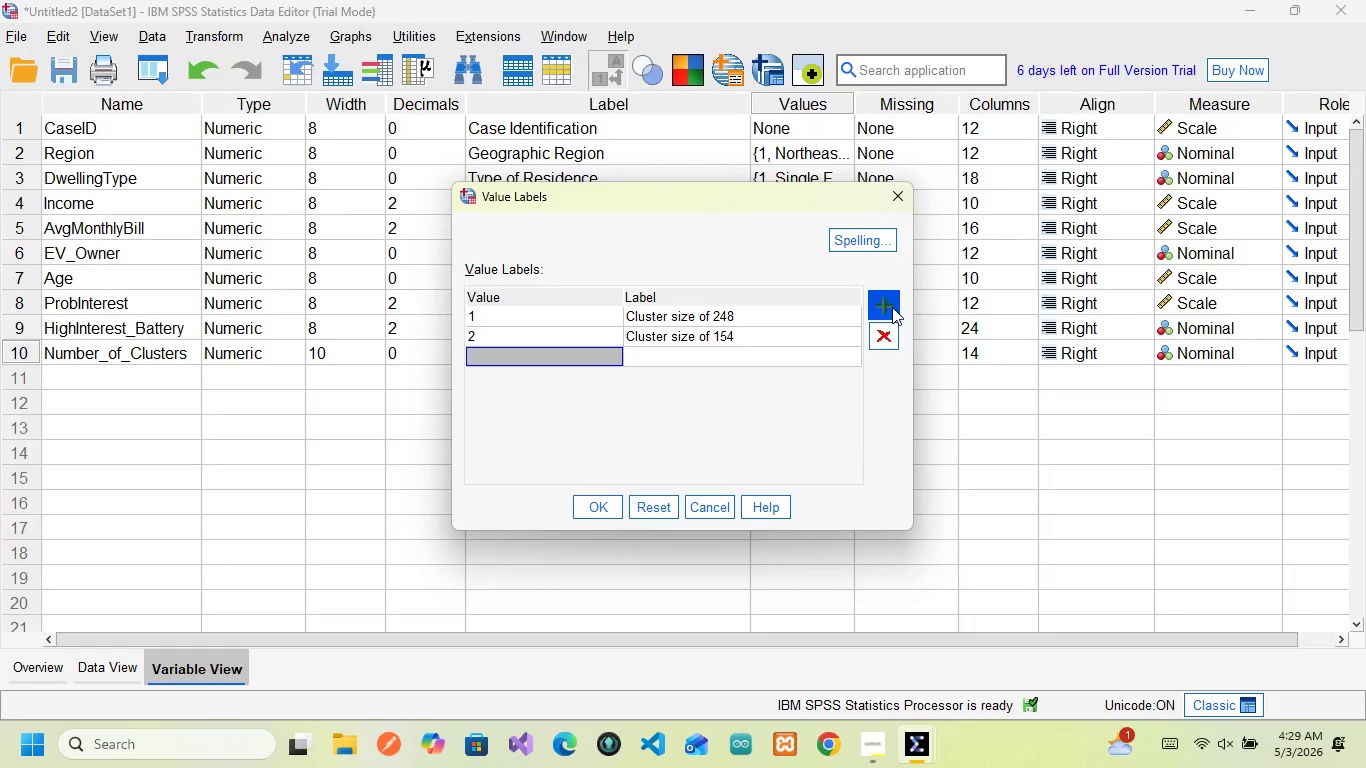 
key(3)
 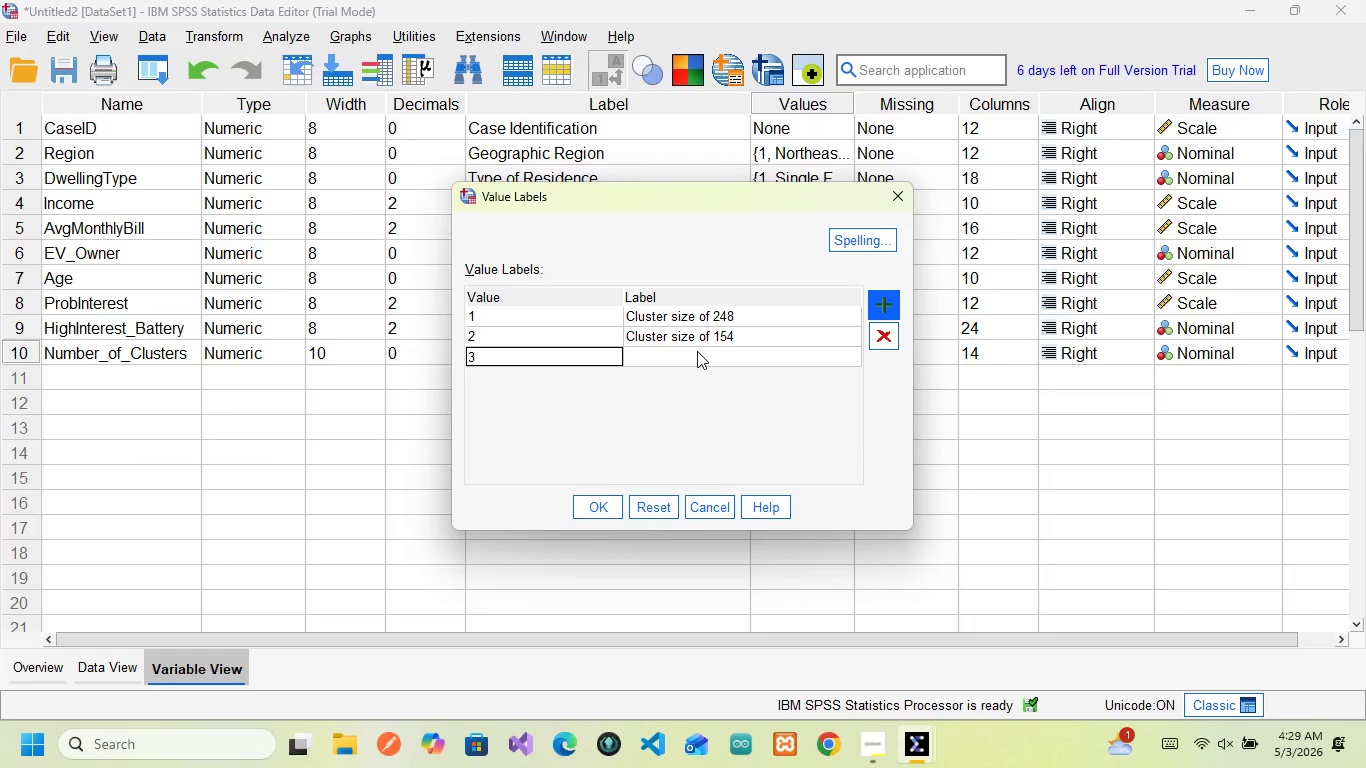 
key(ArrowRight)
 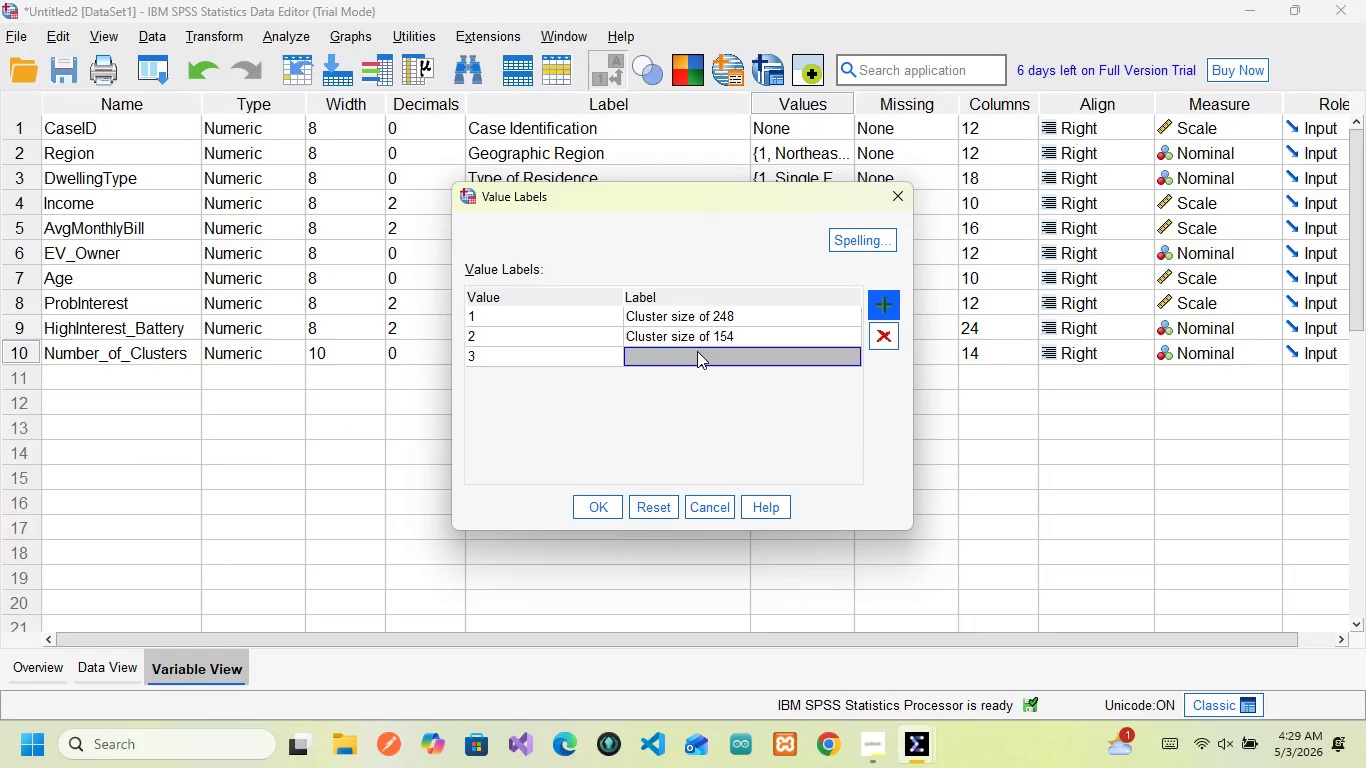 
type(Cluster size of 277)
 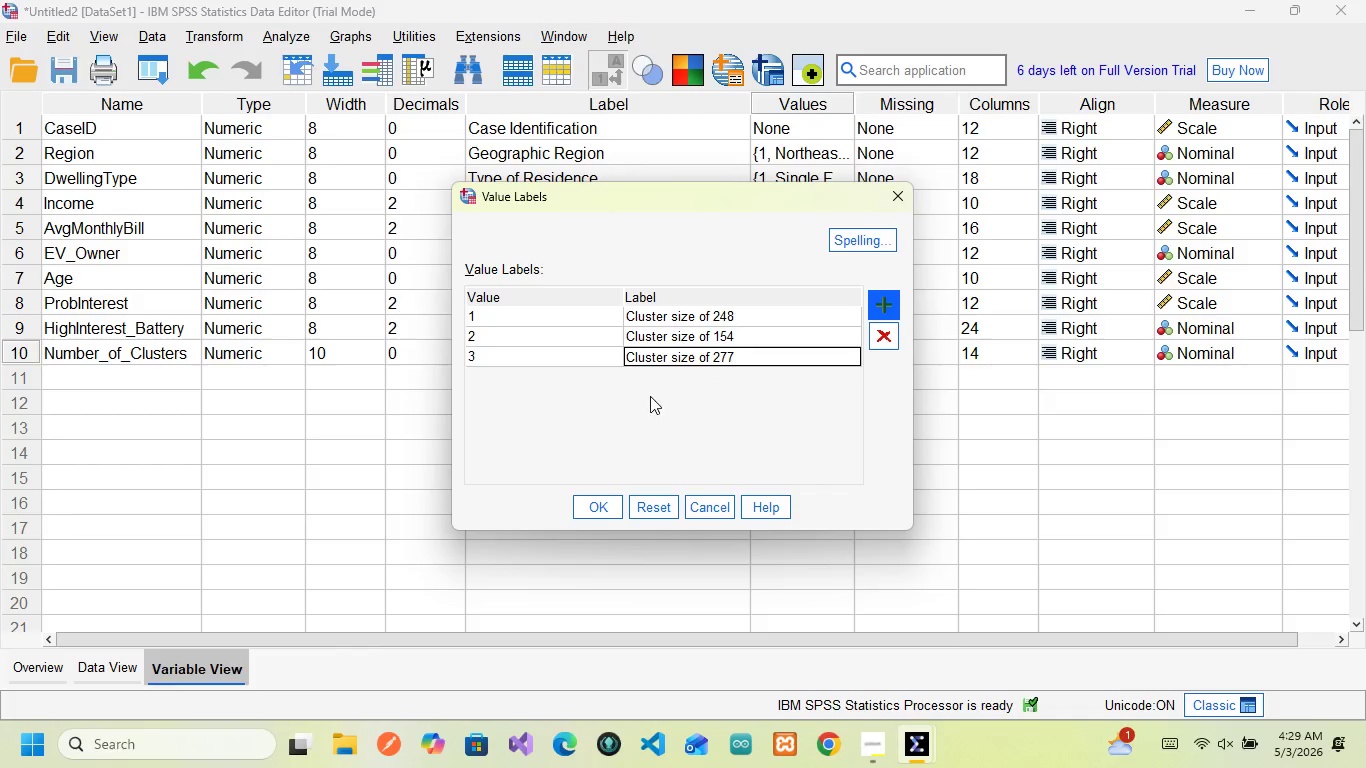 
left_click([598, 498])
 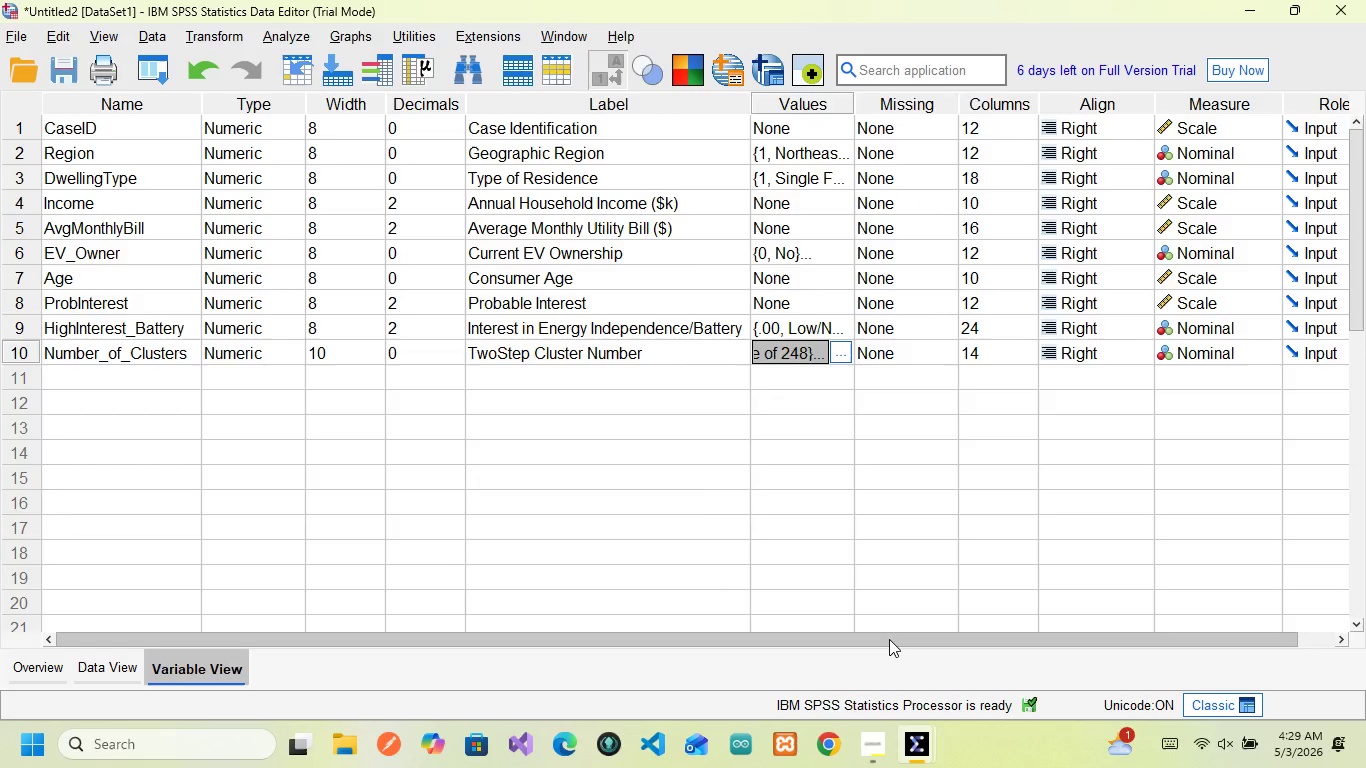 
key(Alt+Tab)
 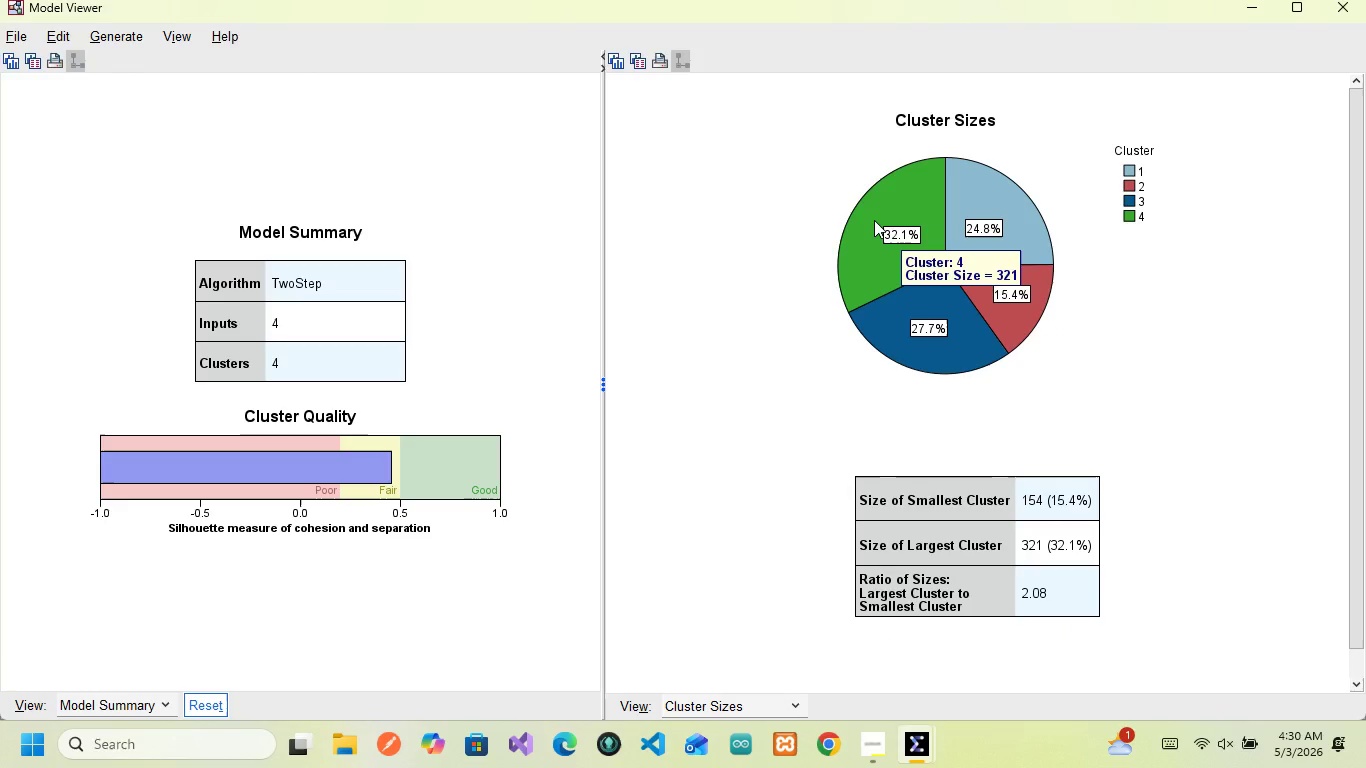 
wait(7.97)
 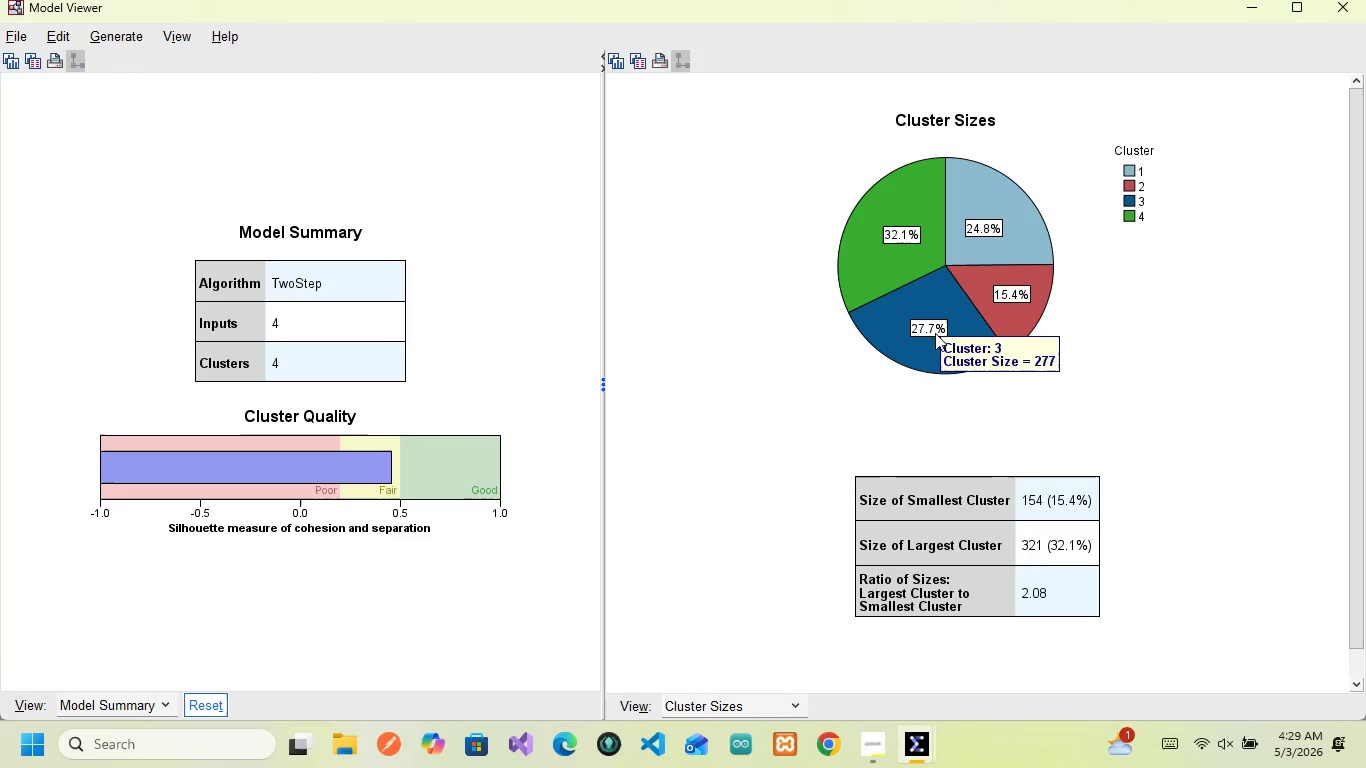 
key(Alt+AltLeft)
 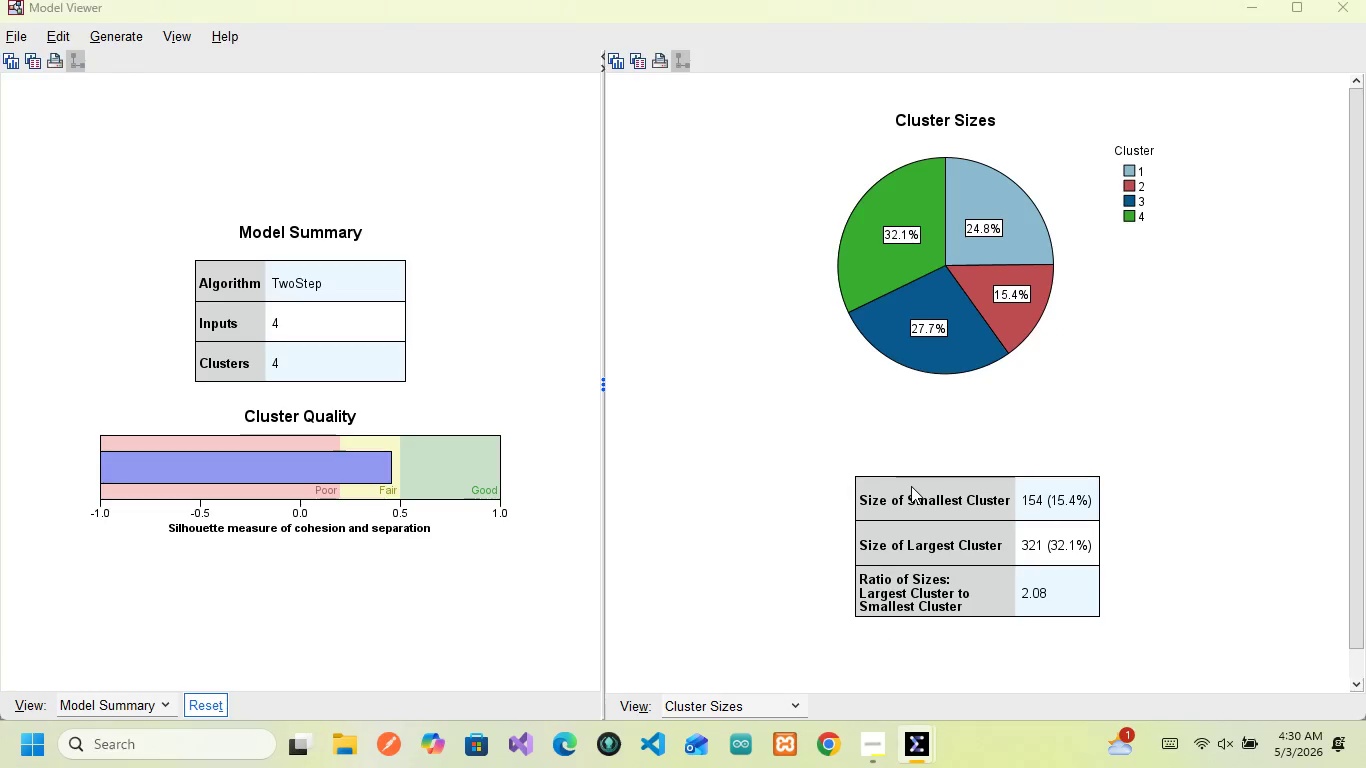 
key(Alt+Tab)
 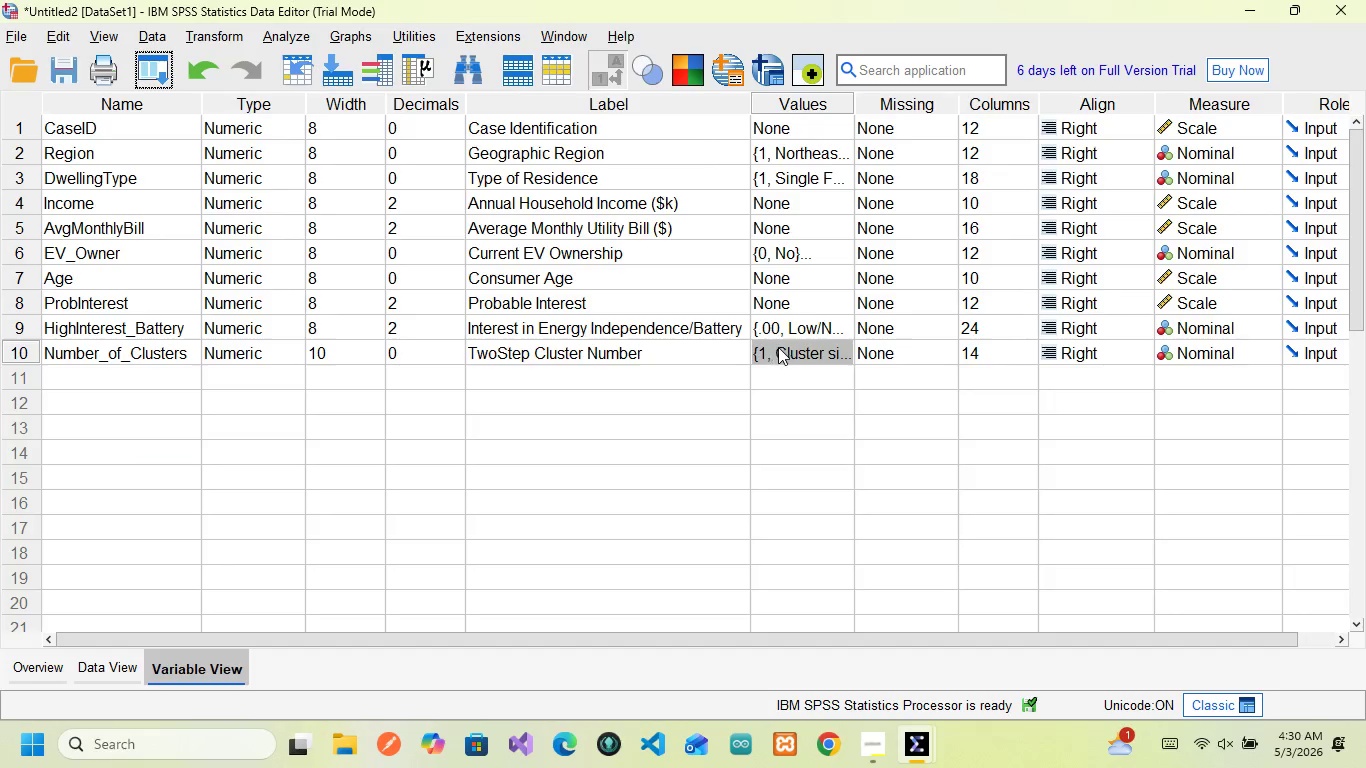 
left_click([802, 349])
 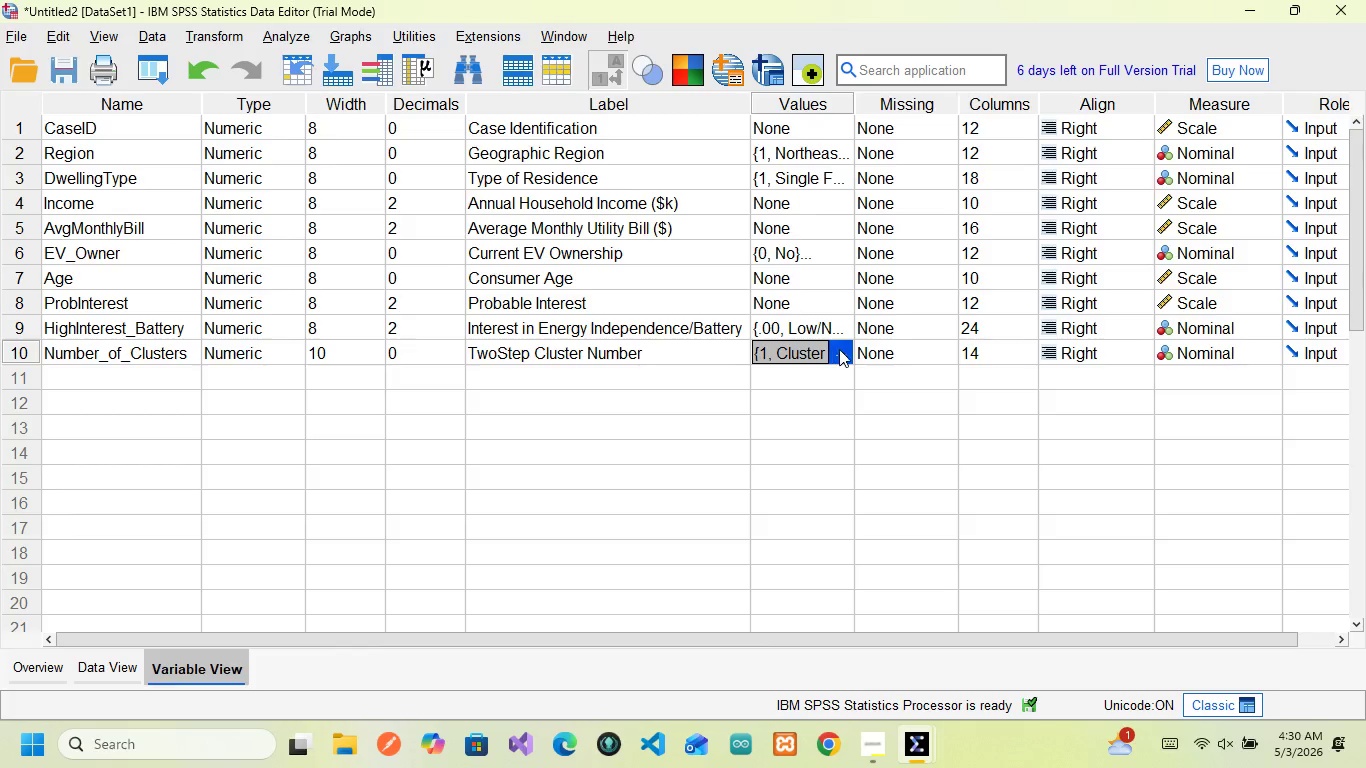 
left_click([841, 349])
 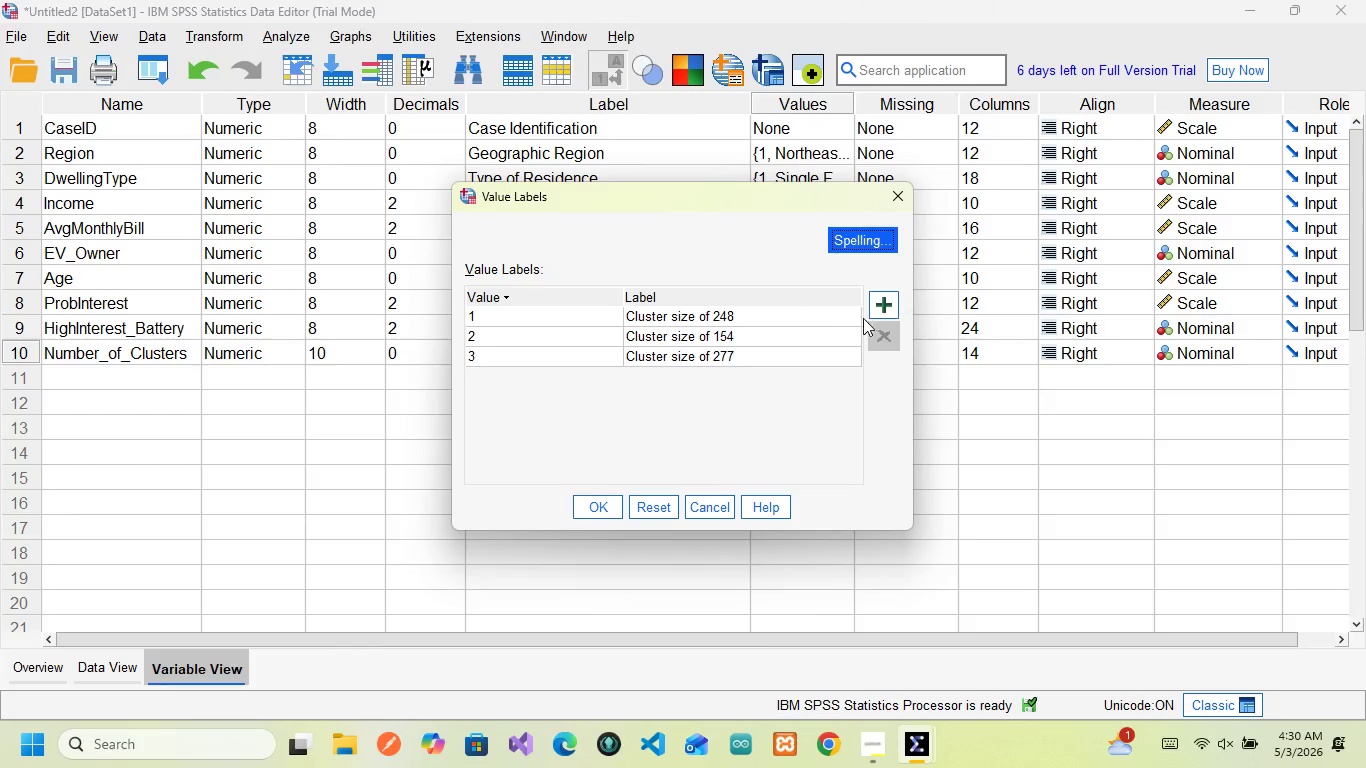 
left_click([884, 305])
 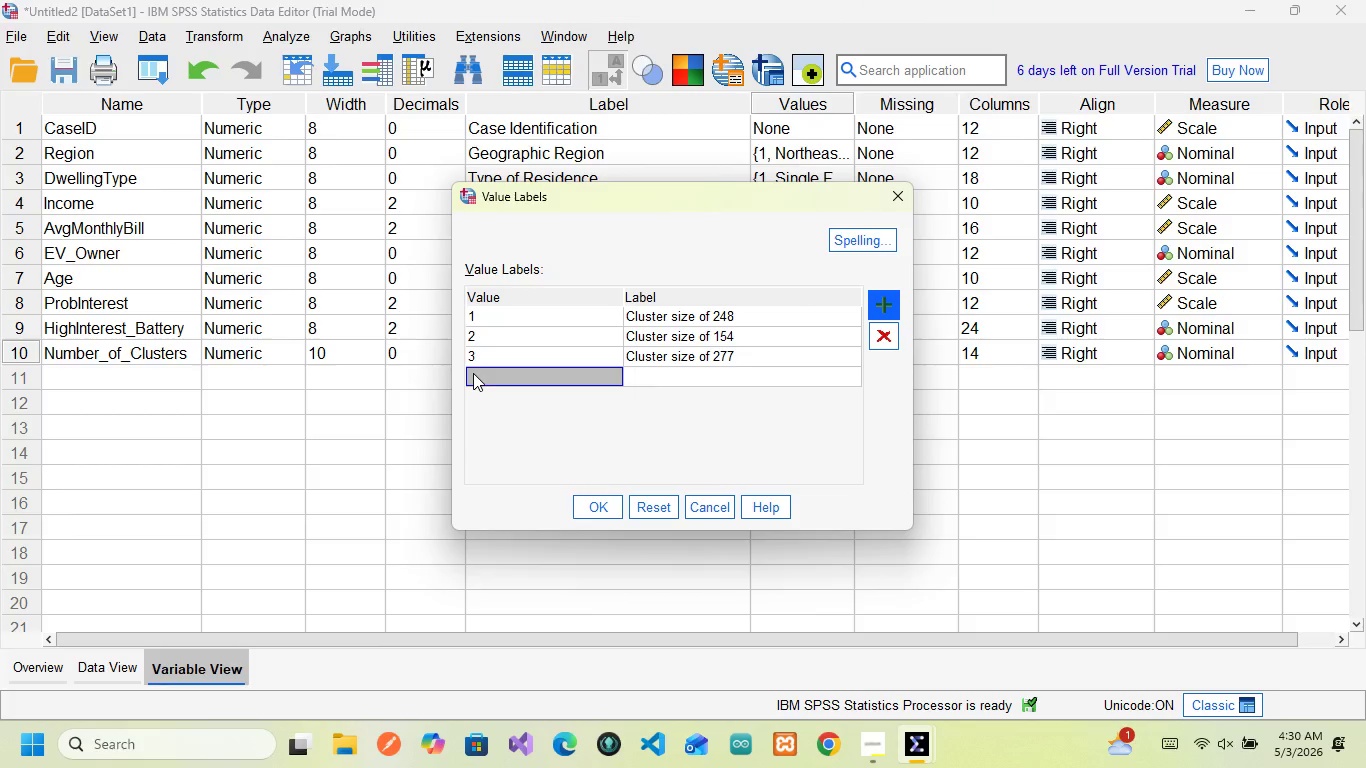 
key(4)
 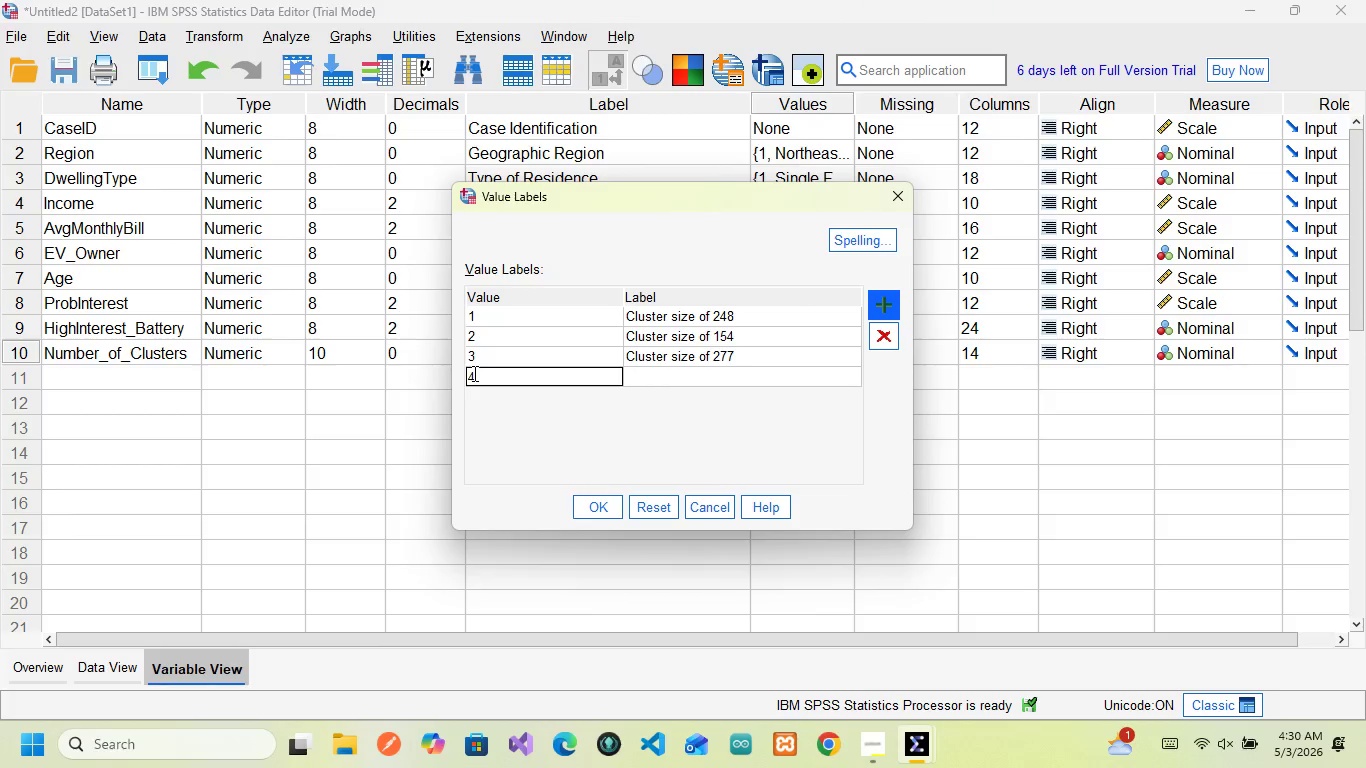 
key(ArrowRight)
 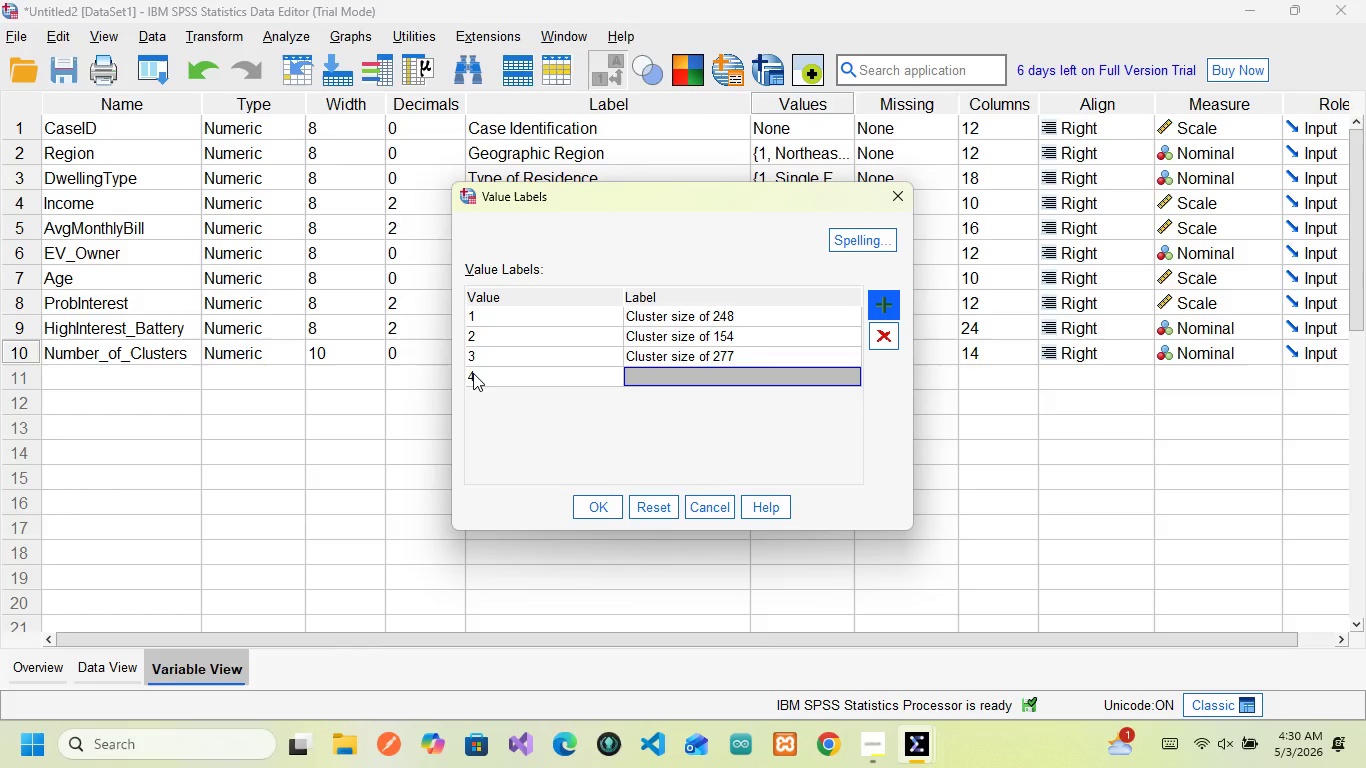 
type(Cluster z)
key(Backspace)
type(size of 321)
 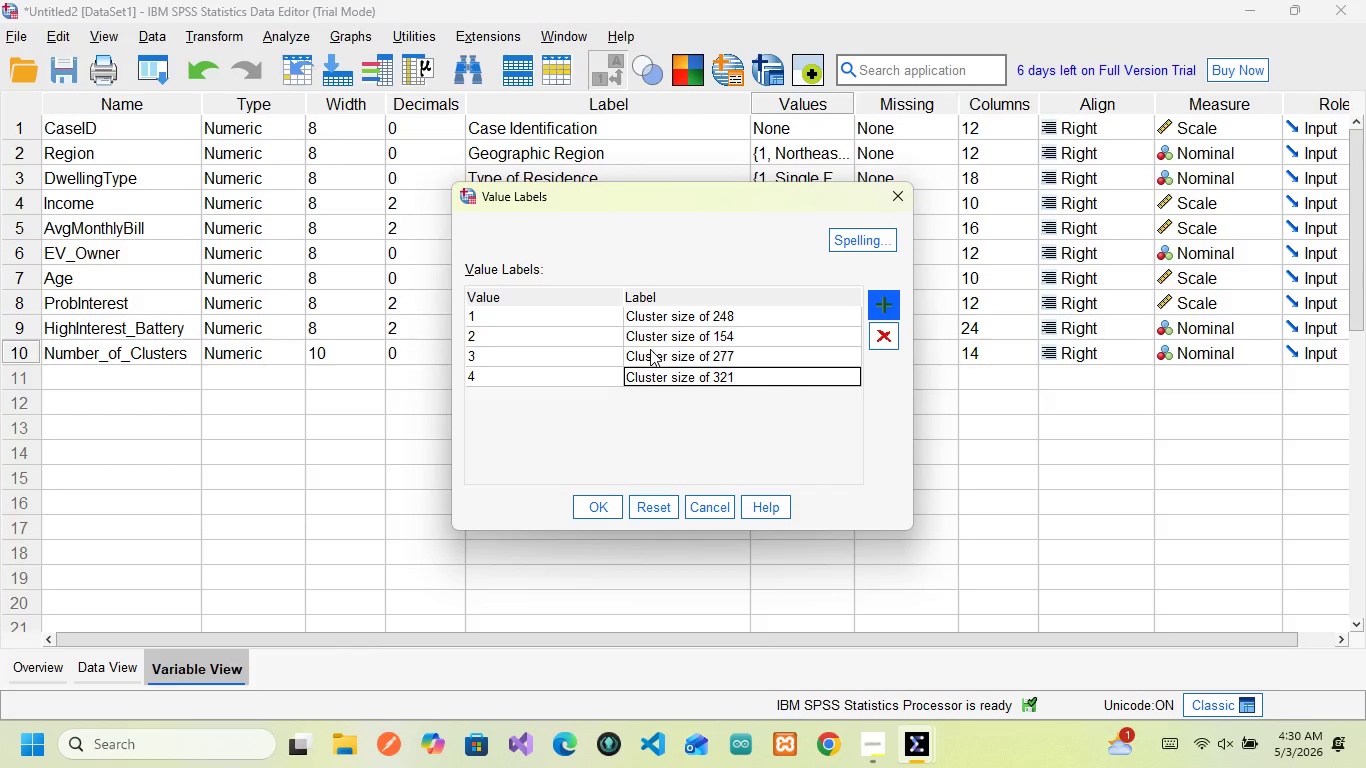 
wait(13.76)
 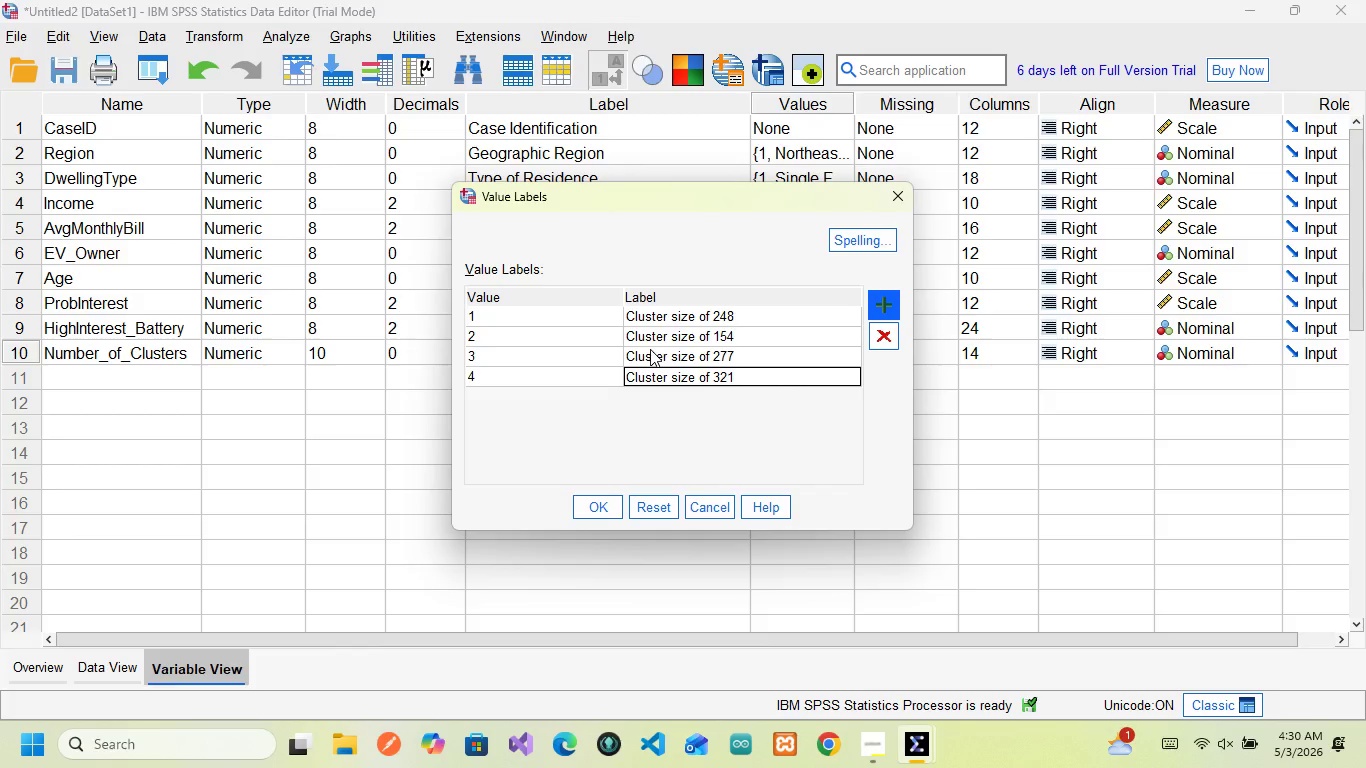 
mouse_move([923, 705])
 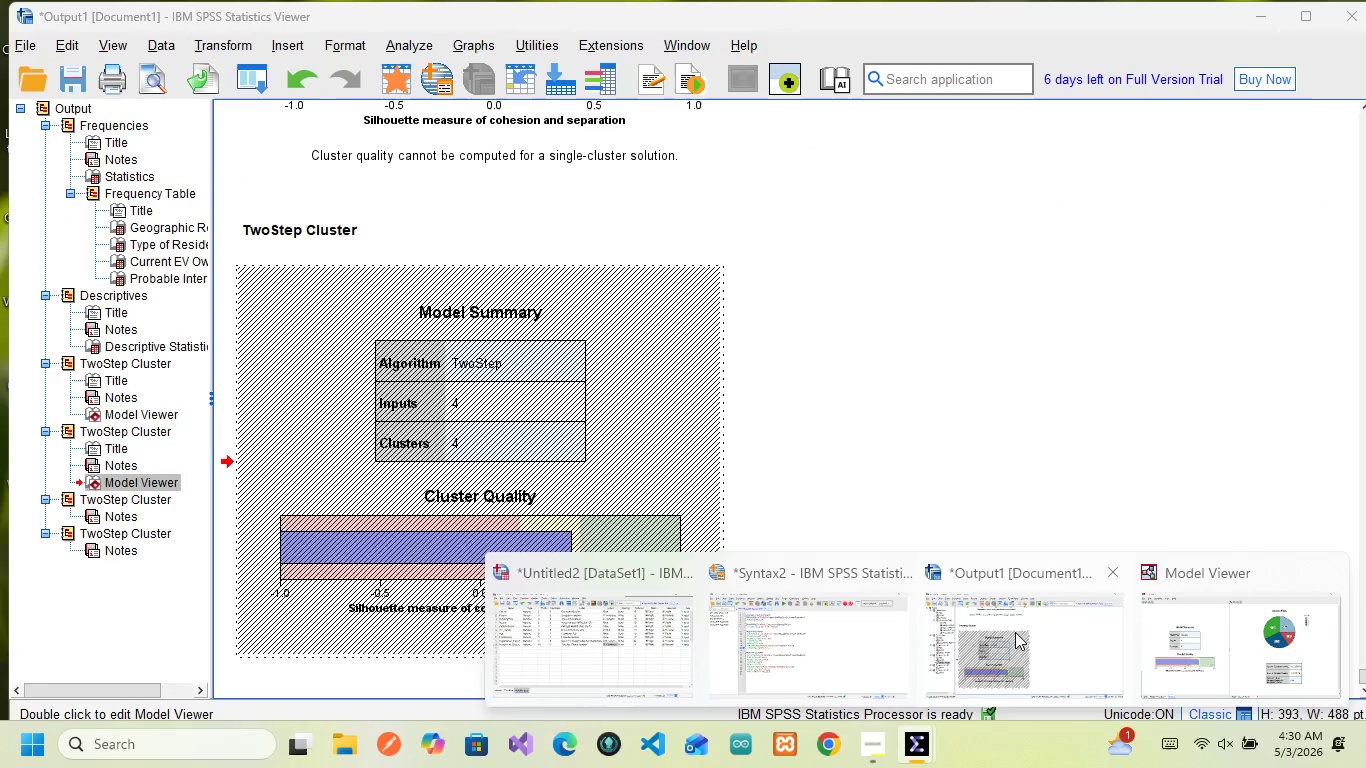 
left_click([1015, 632])
 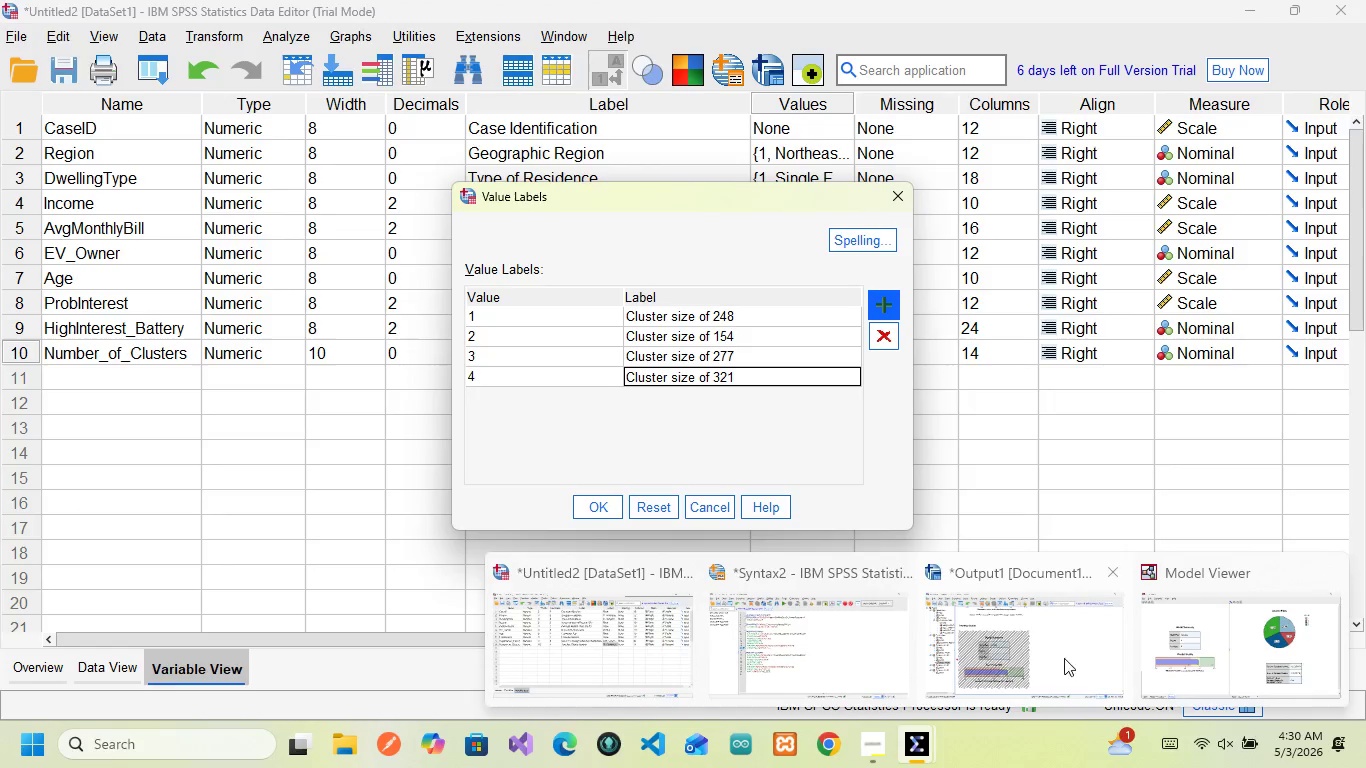 
left_click([1218, 650])
 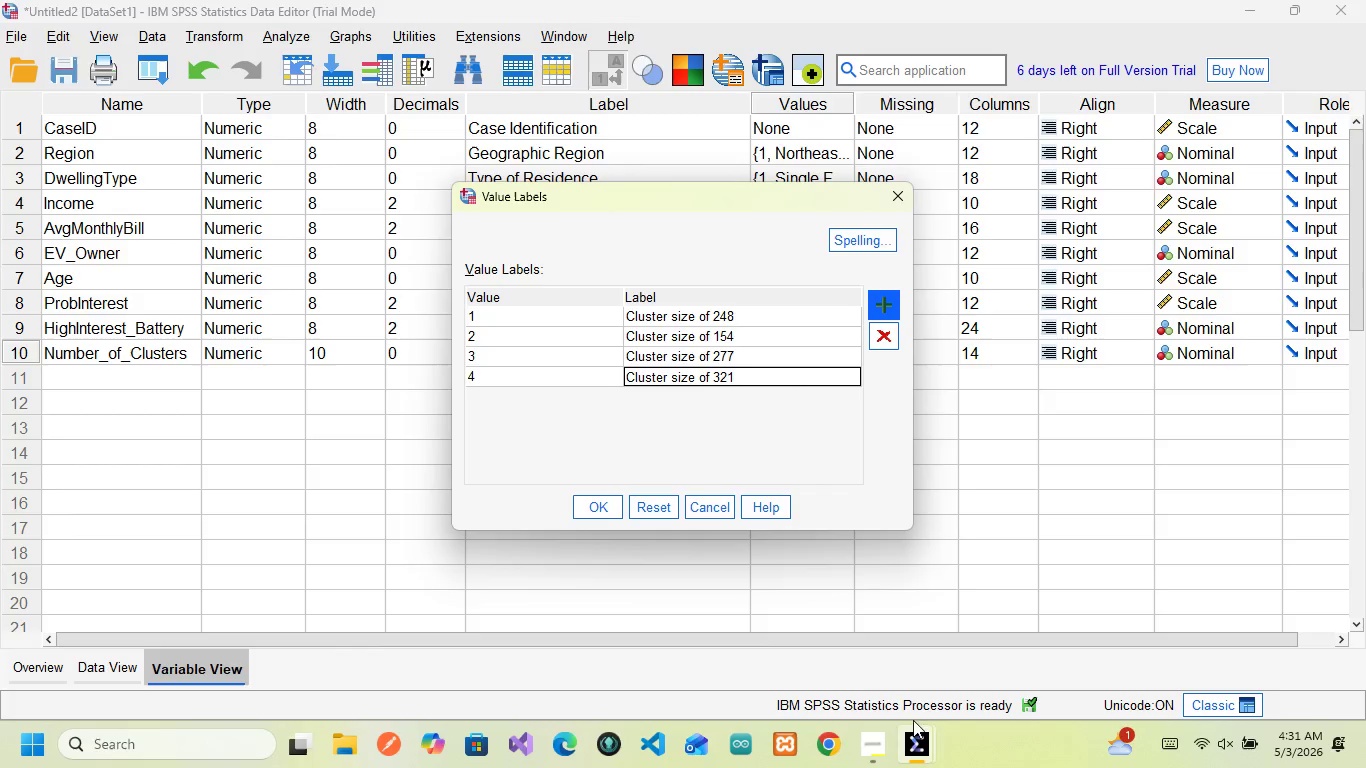 
wait(12.44)
 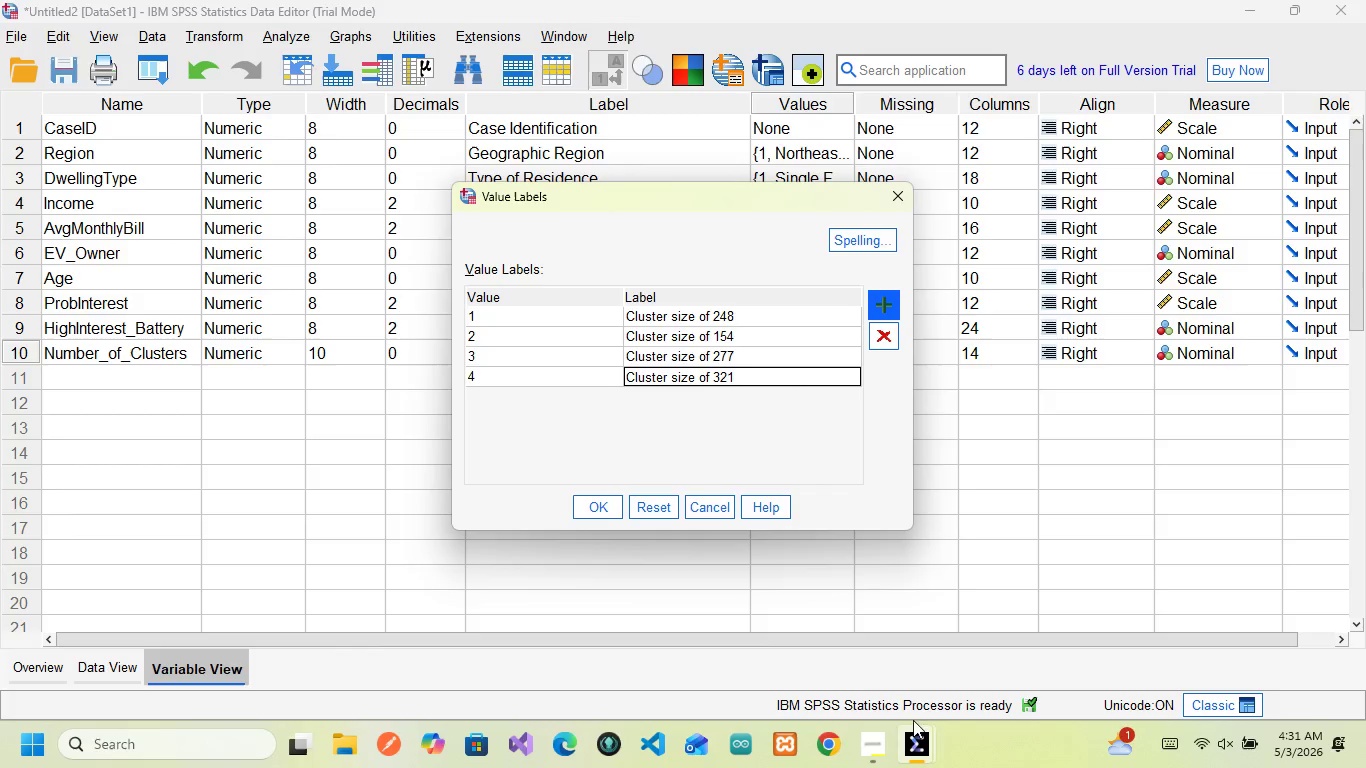 
left_click([635, 640])
 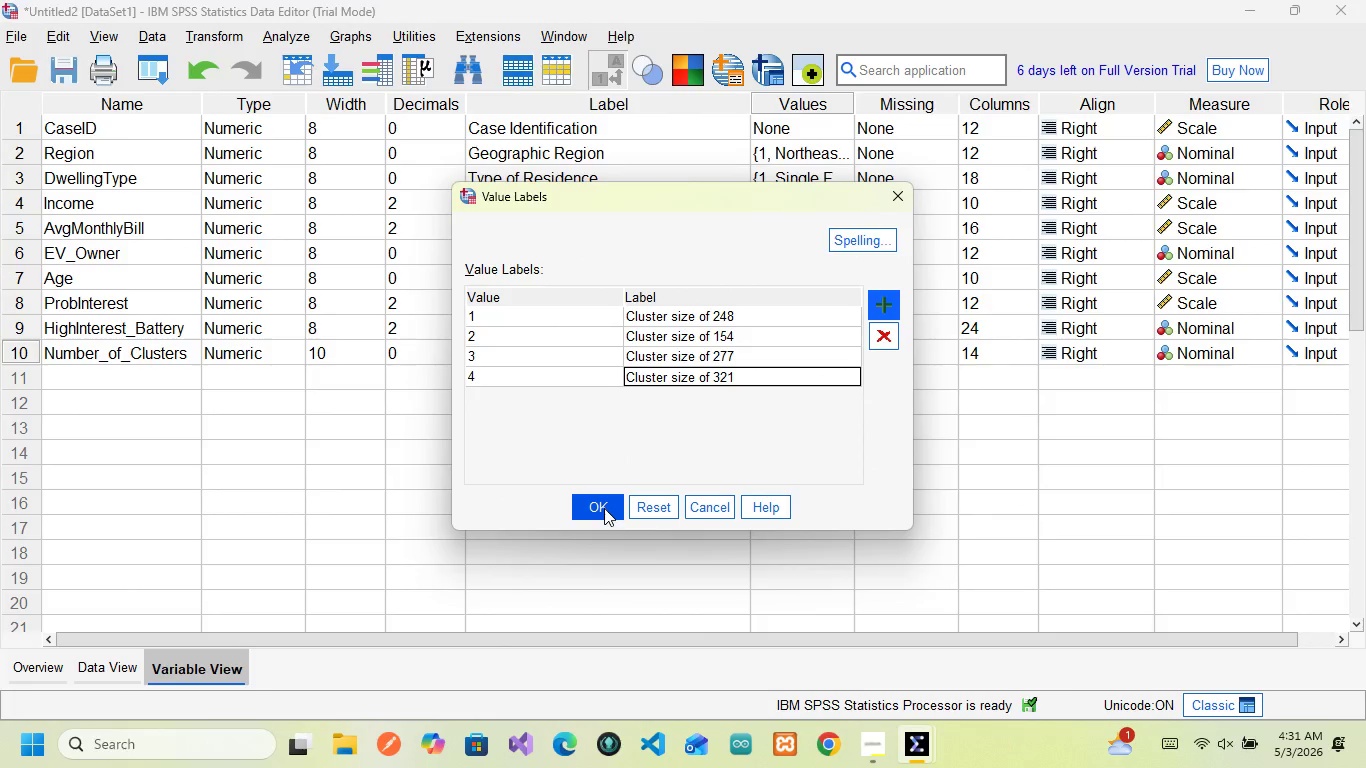 
left_click([604, 508])
 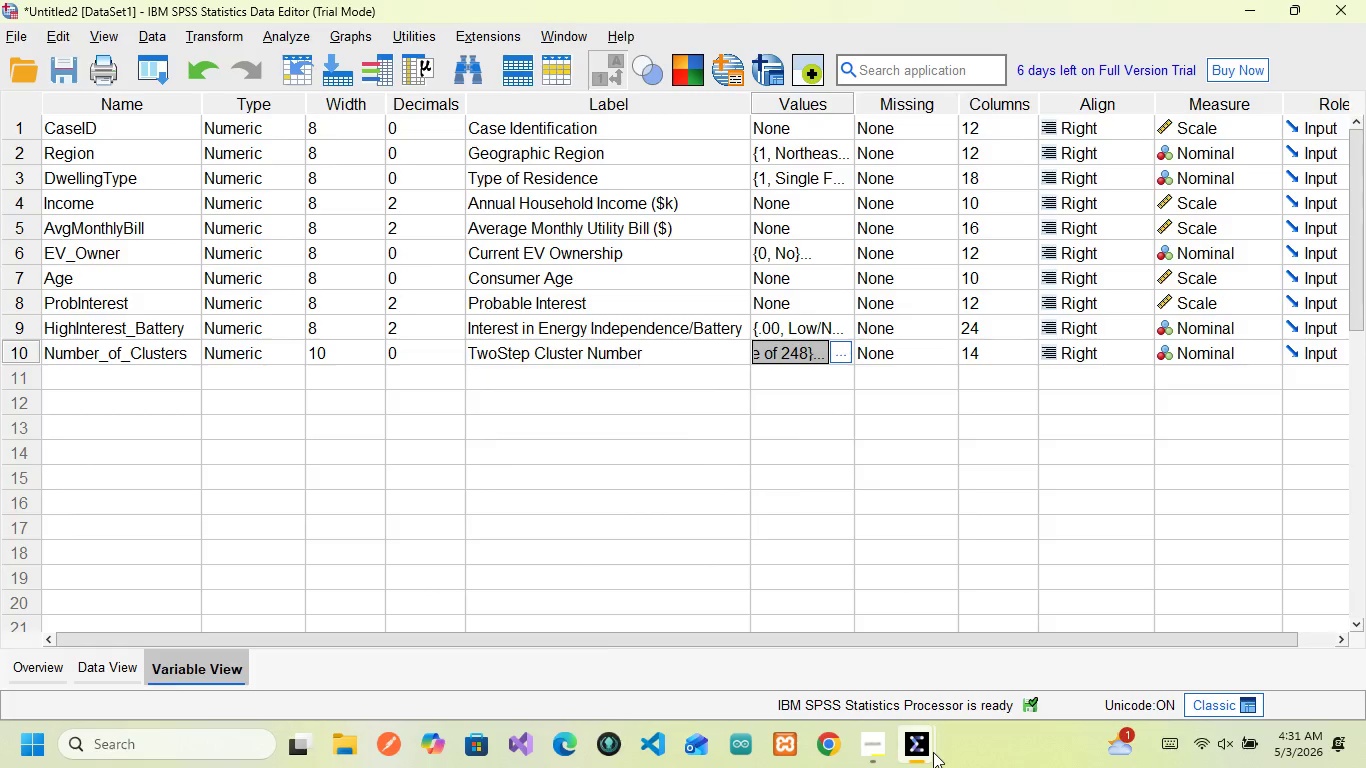 
left_click([1249, 618])
 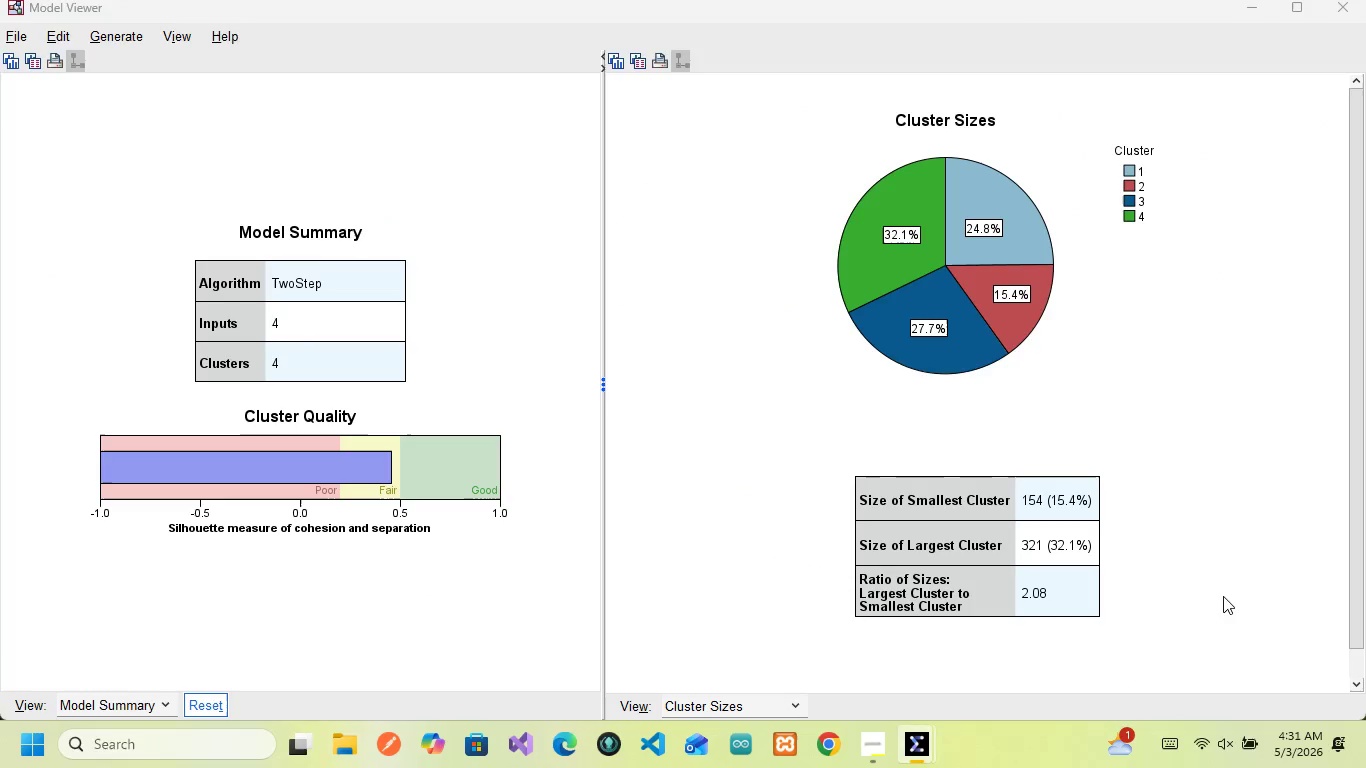 
mouse_move([893, 269])
 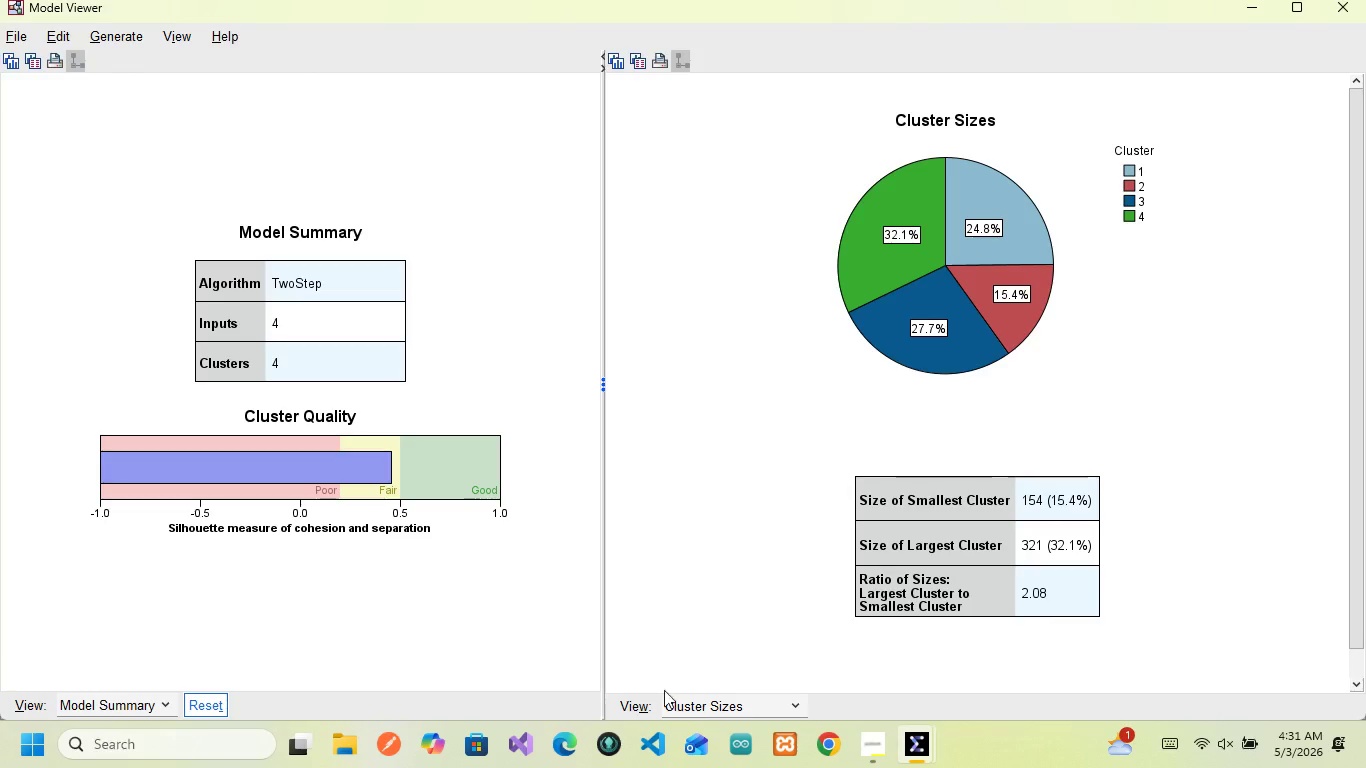 
wait(7.02)
 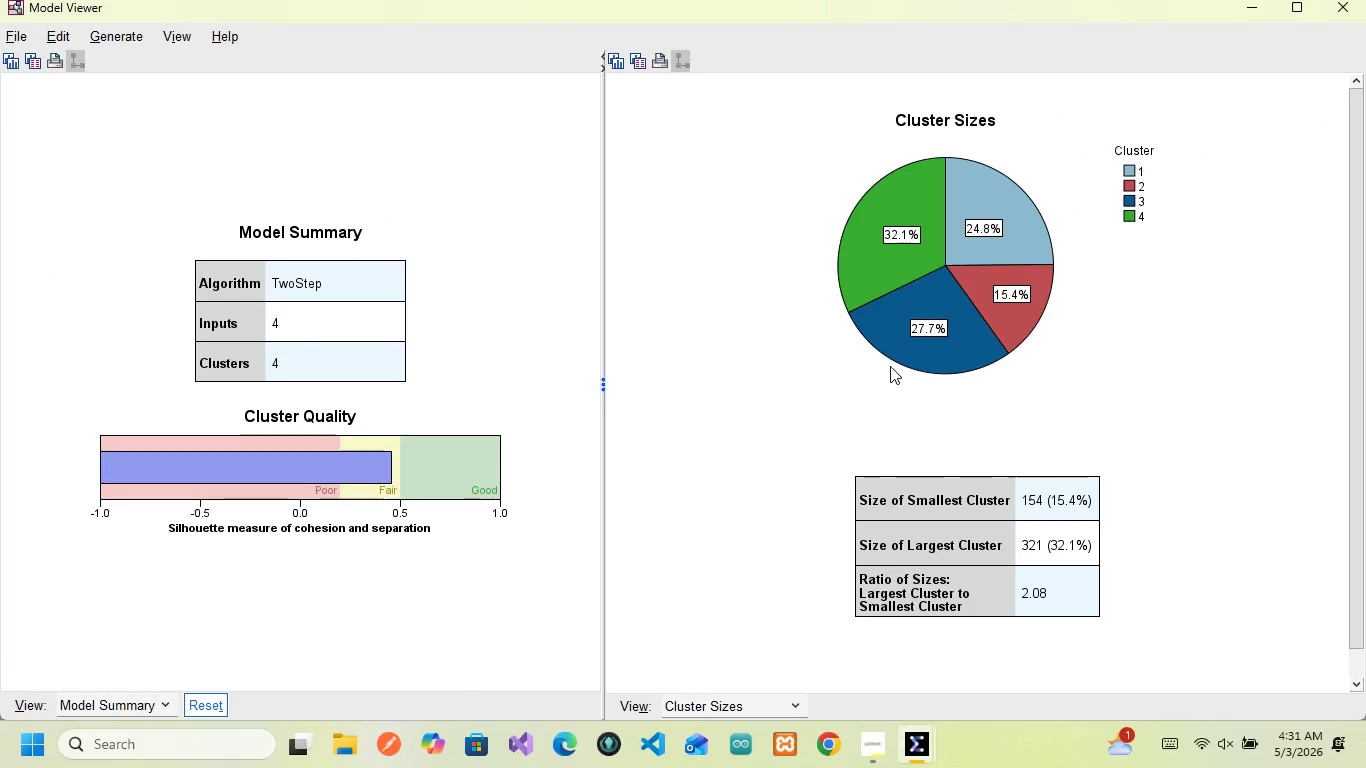 
mouse_move([900, 720])
 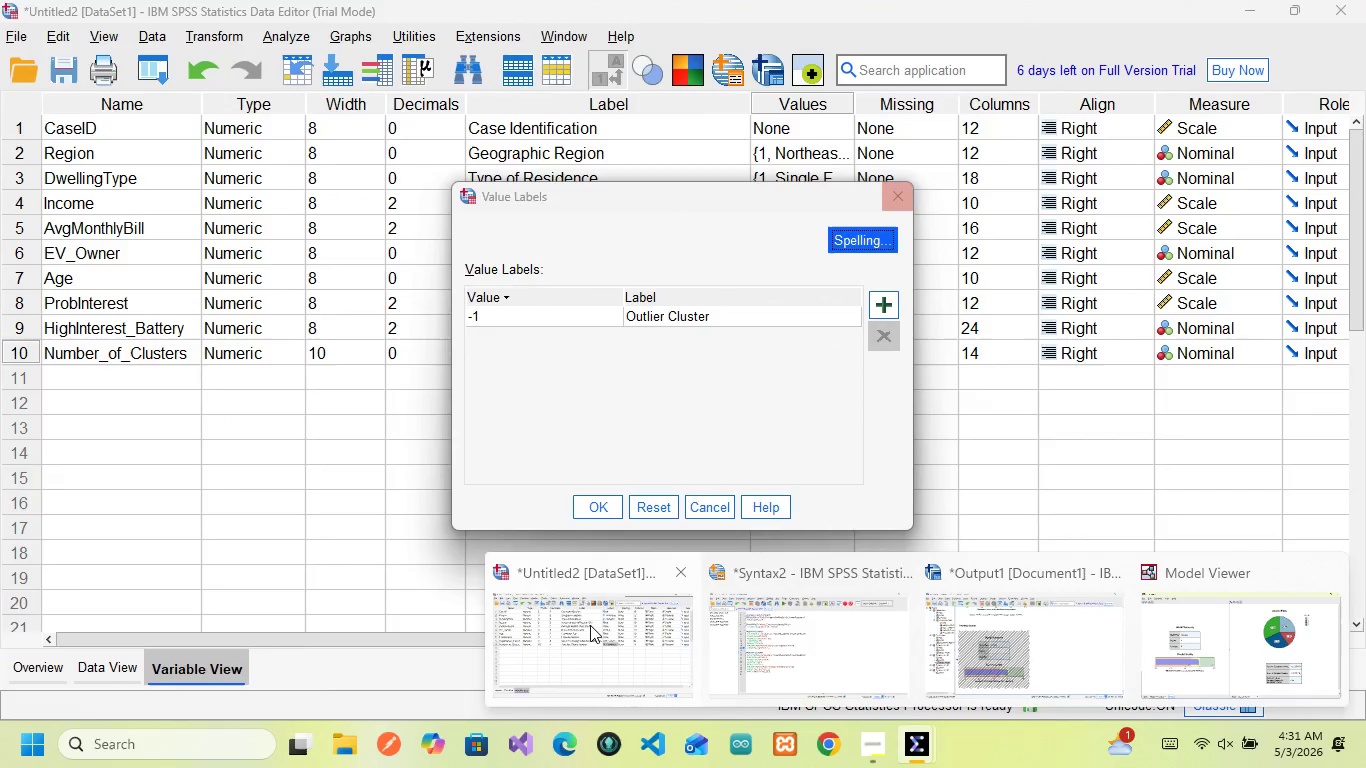 
left_click([590, 625])
 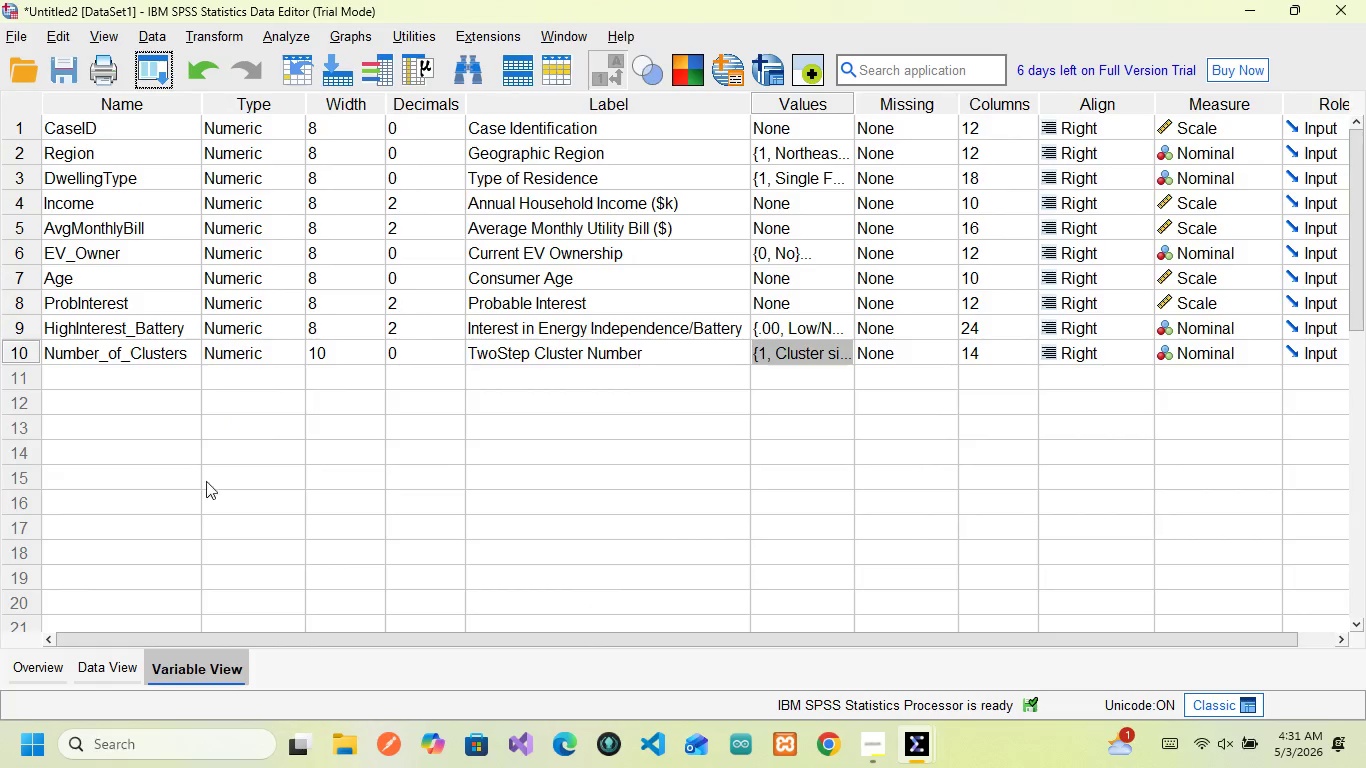 
left_click([111, 663])
 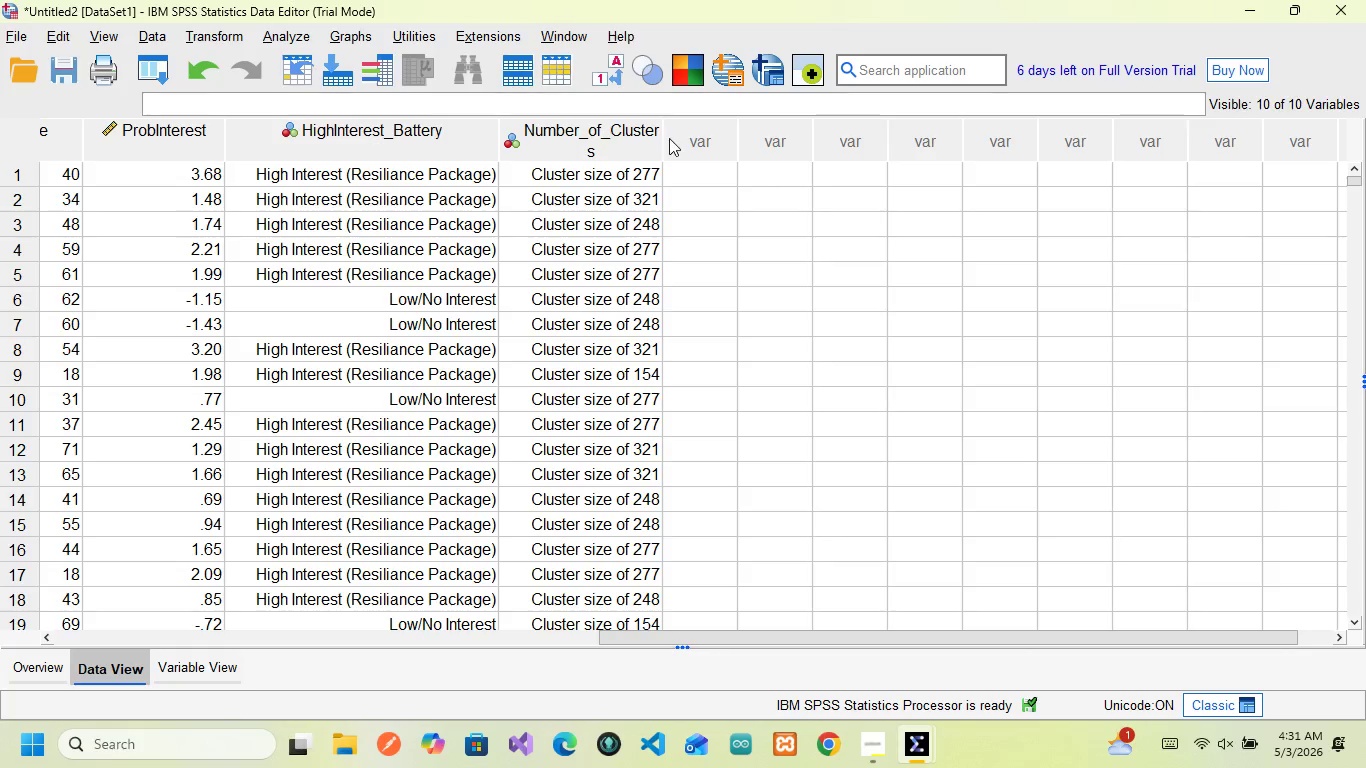 
wait(6.51)
 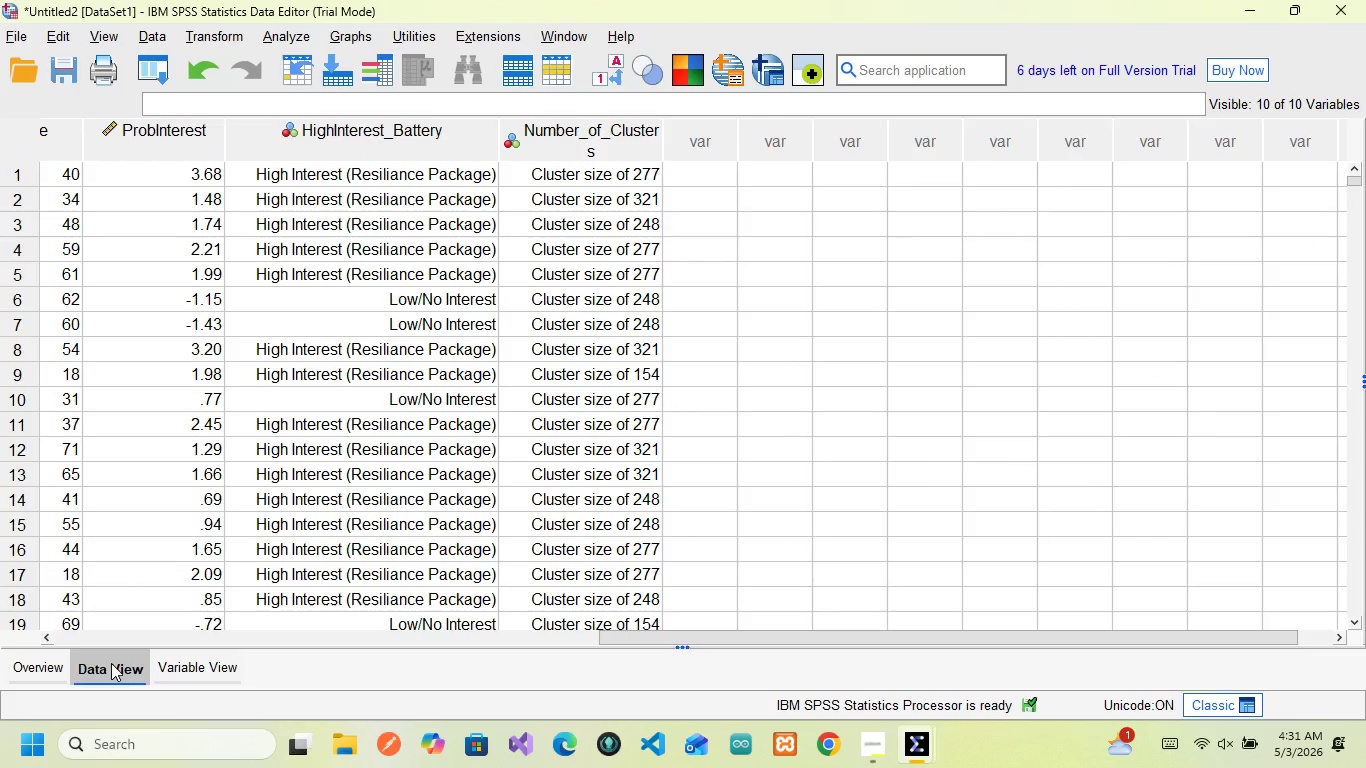 
left_click_drag(start_coordinate=[663, 137], to_coordinate=[681, 131])
 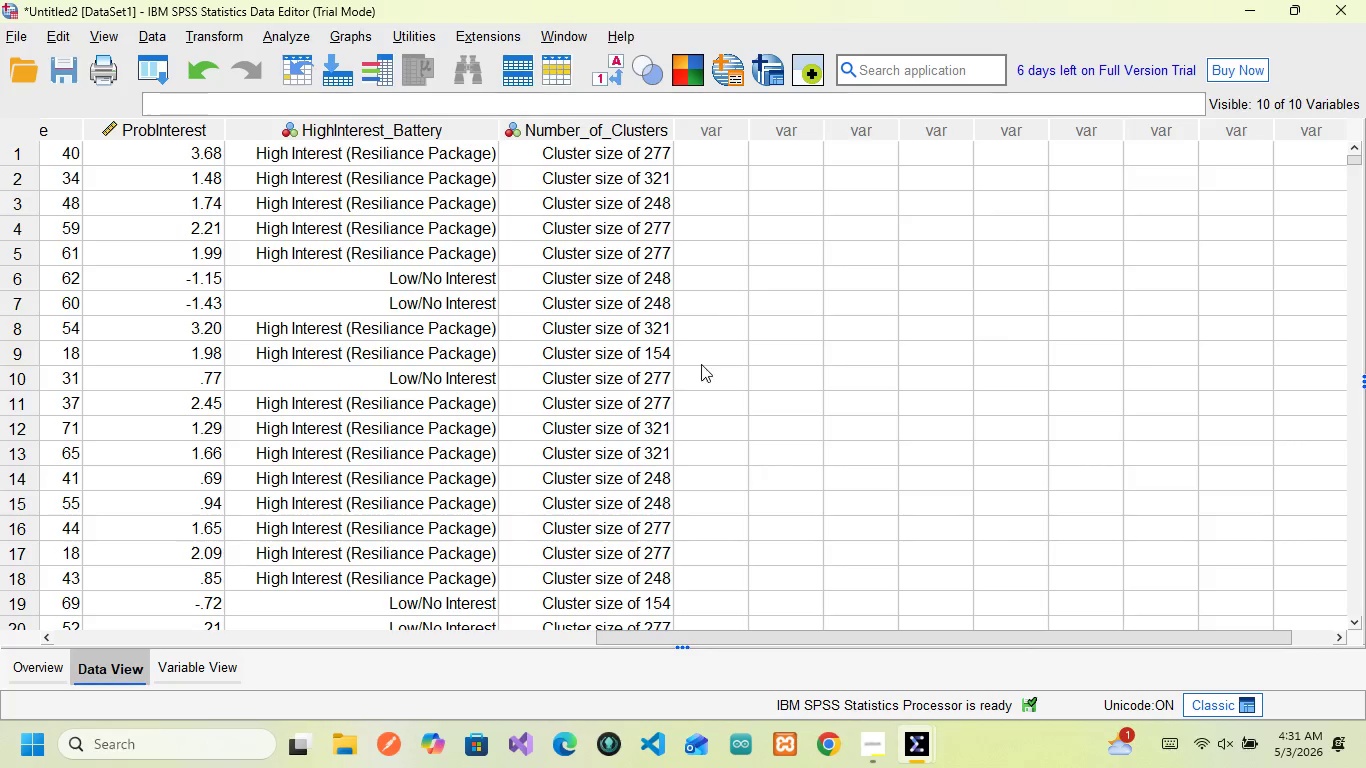 
wait(15.45)
 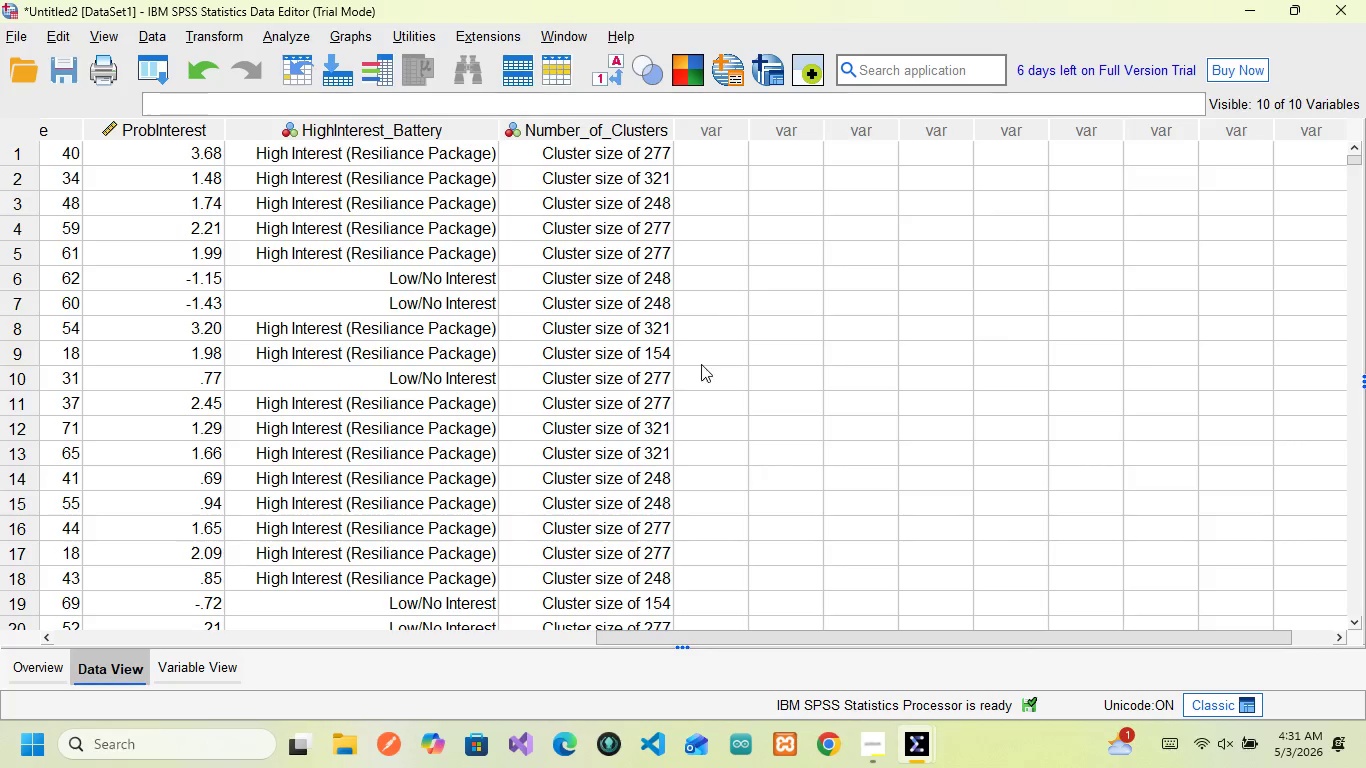 
scroll: coordinate [651, 516], scroll_direction: up, amount: 26.0
 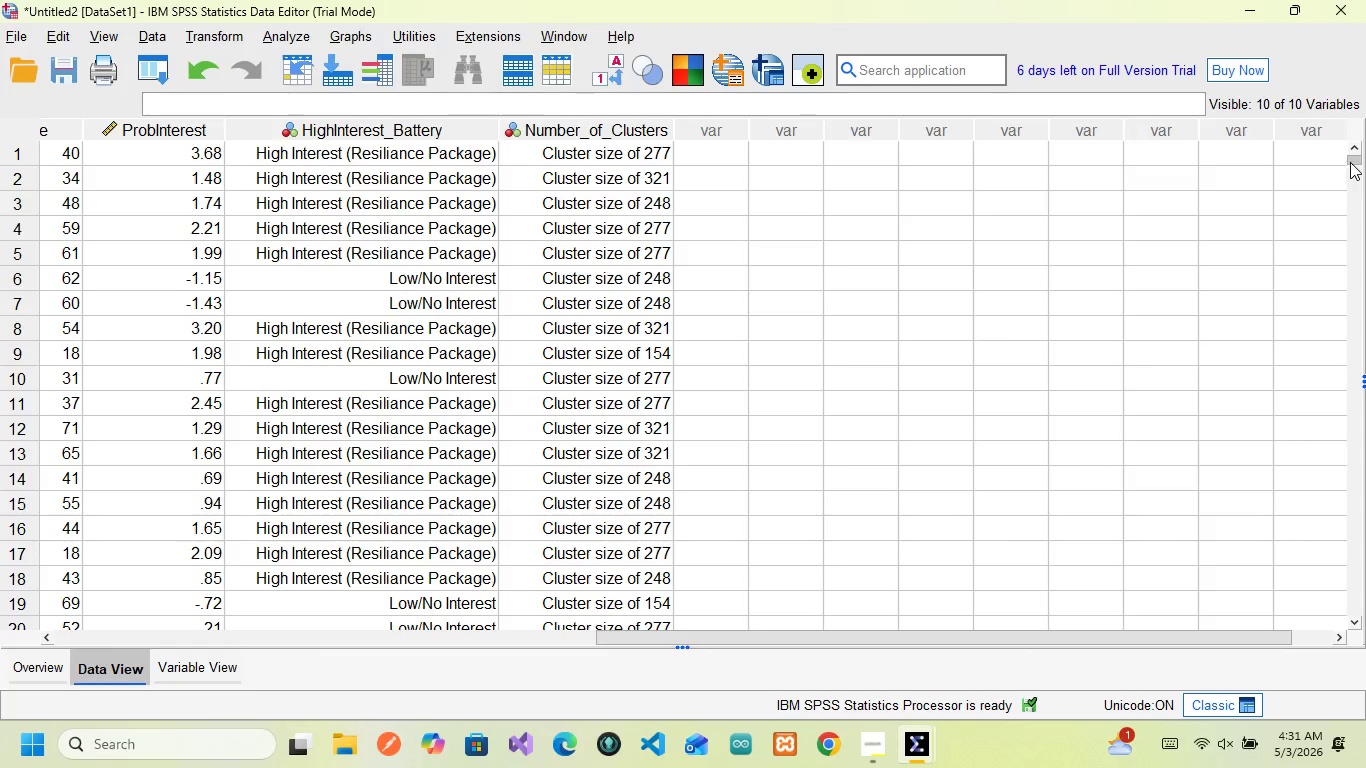 
left_click_drag(start_coordinate=[1350, 161], to_coordinate=[1365, 264])
 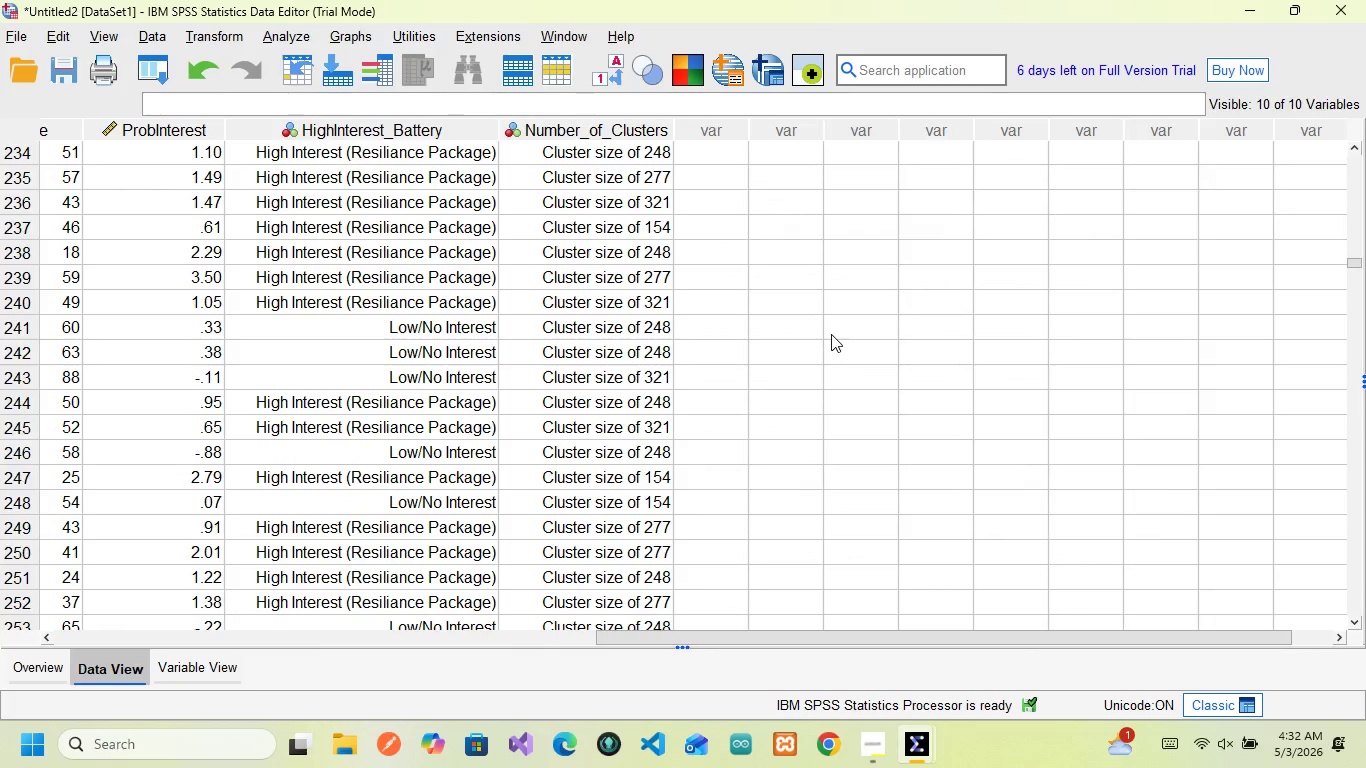 
scroll: coordinate [831, 334], scroll_direction: up, amount: 1.0
 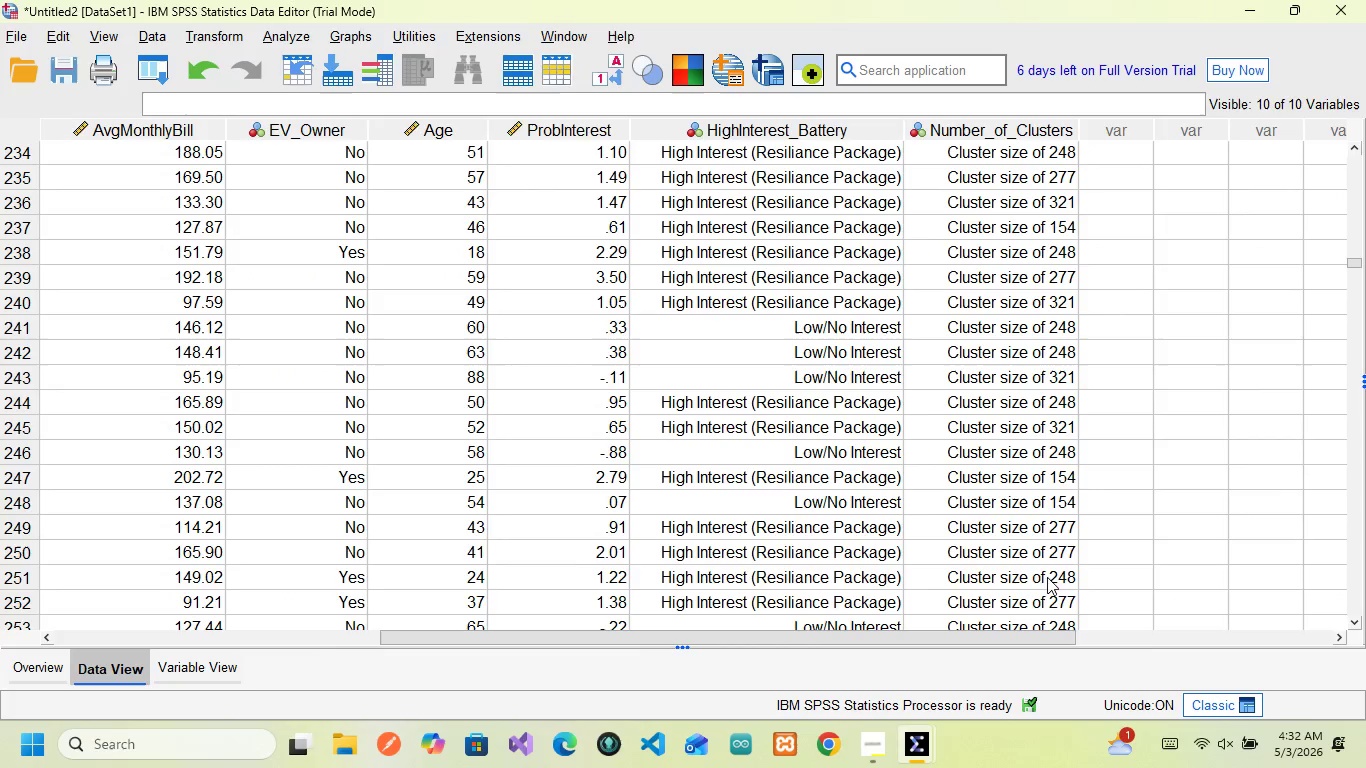 
left_click_drag(start_coordinate=[796, 639], to_coordinate=[662, 628])
 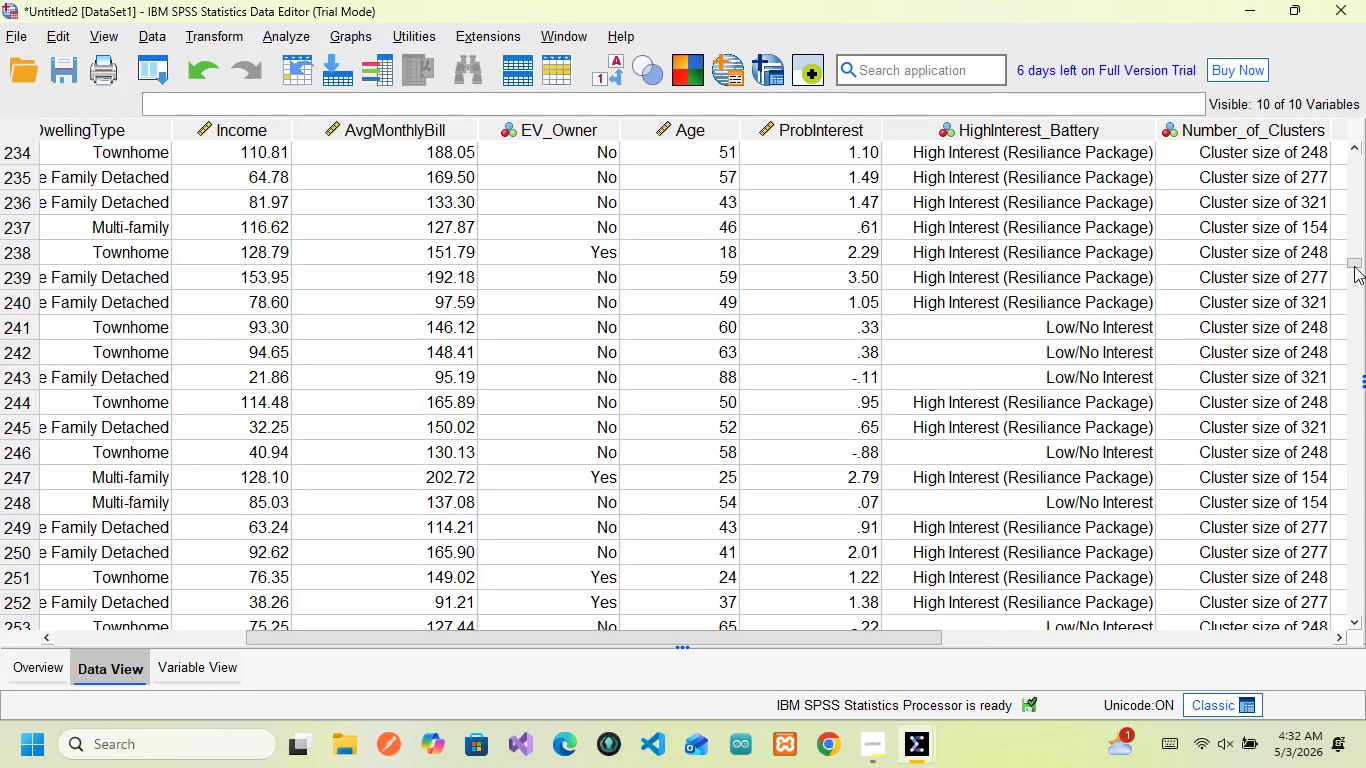 
left_click([1352, 263])
 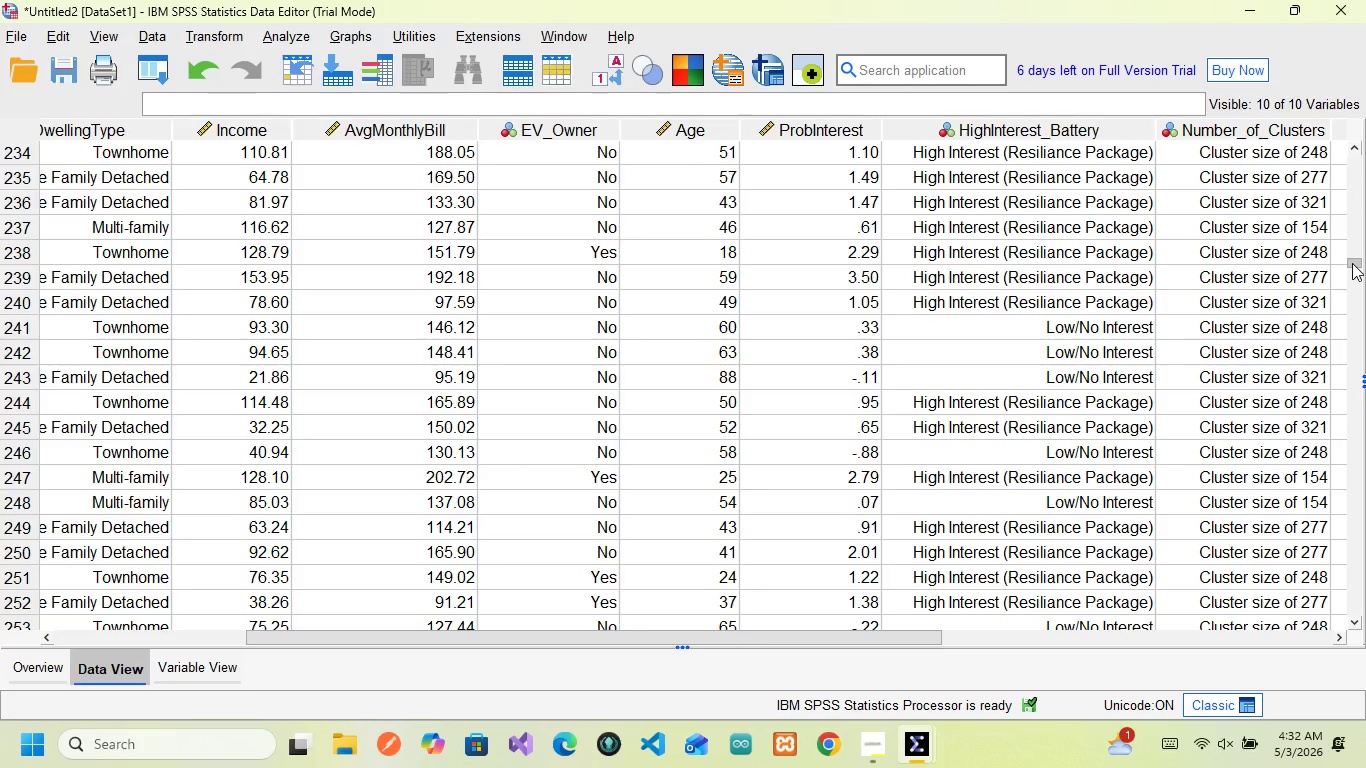 
left_click_drag(start_coordinate=[1352, 263], to_coordinate=[1362, 650])
 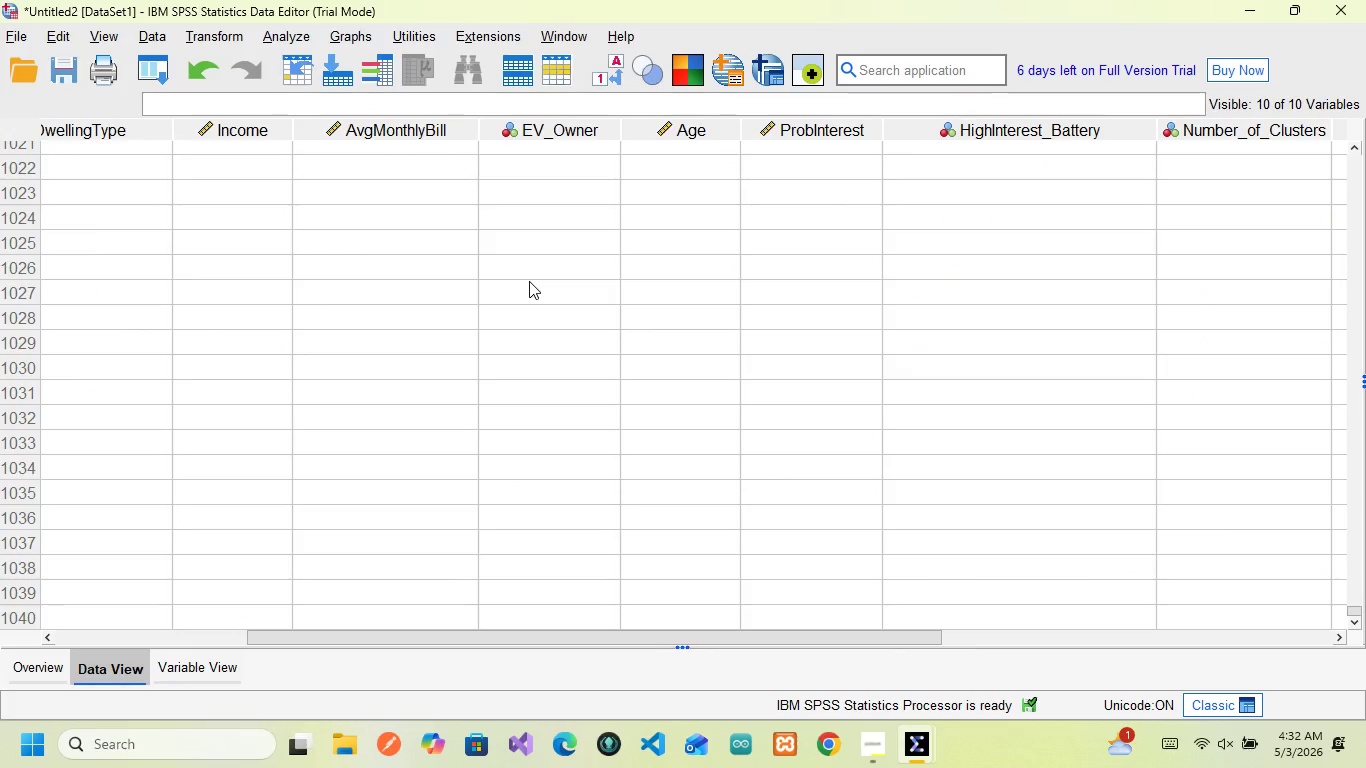 
scroll: coordinate [529, 281], scroll_direction: up, amount: 12.0
 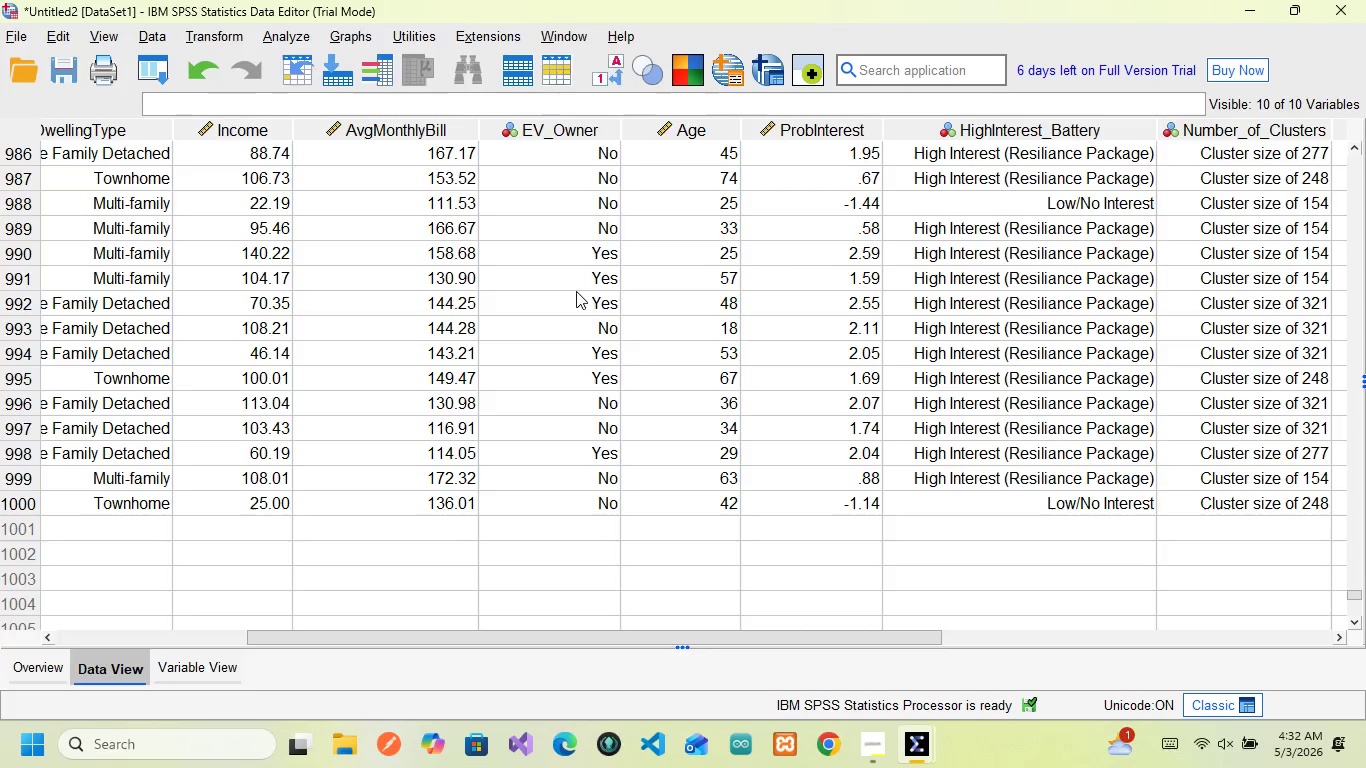 
wait(28.4)
 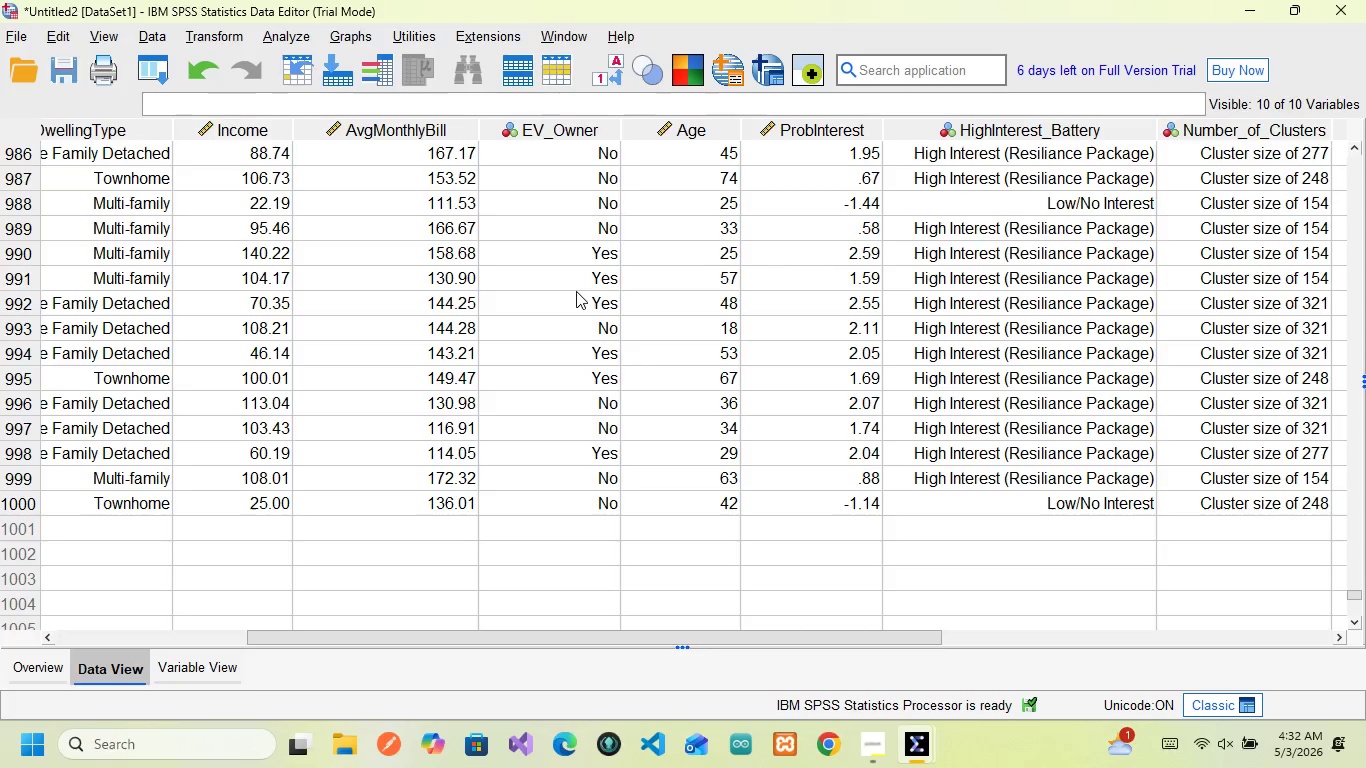 
left_click([1213, 660])
 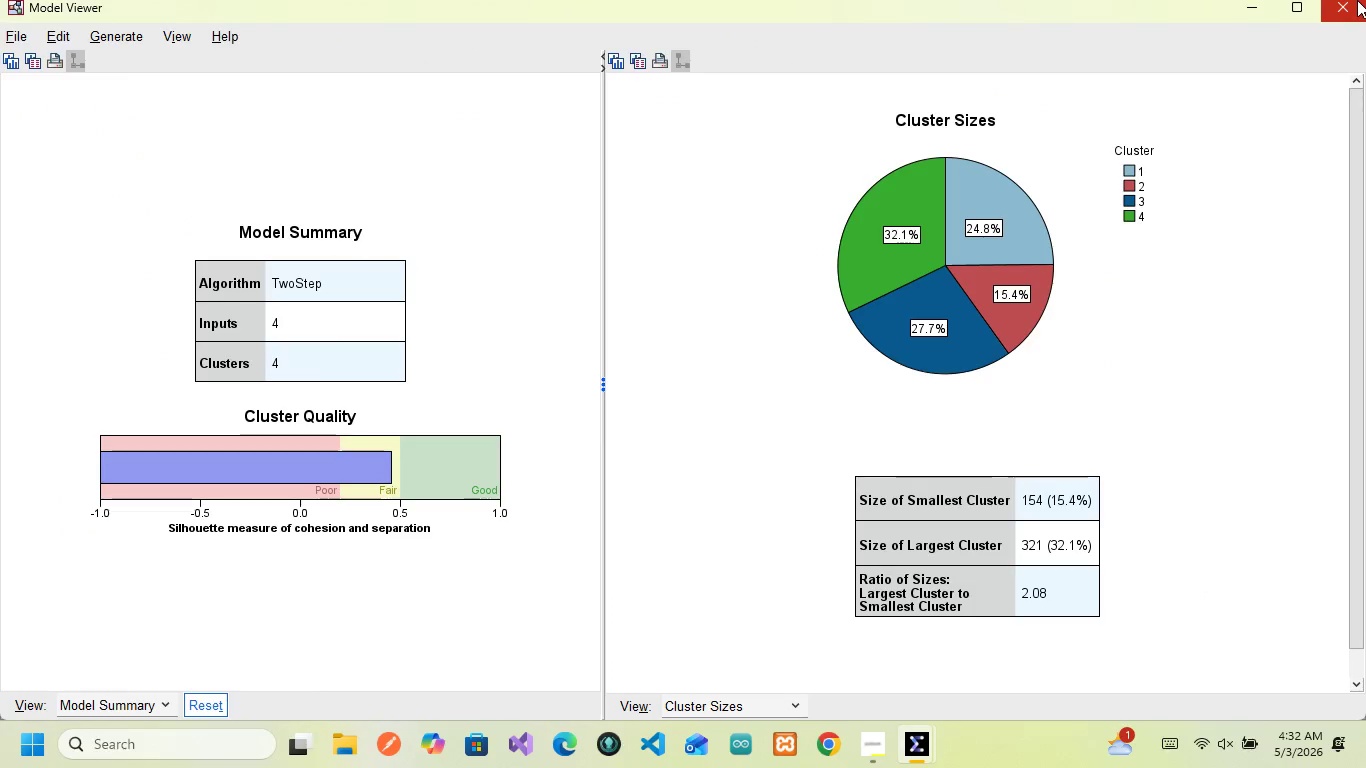 
left_click([1357, 0])
 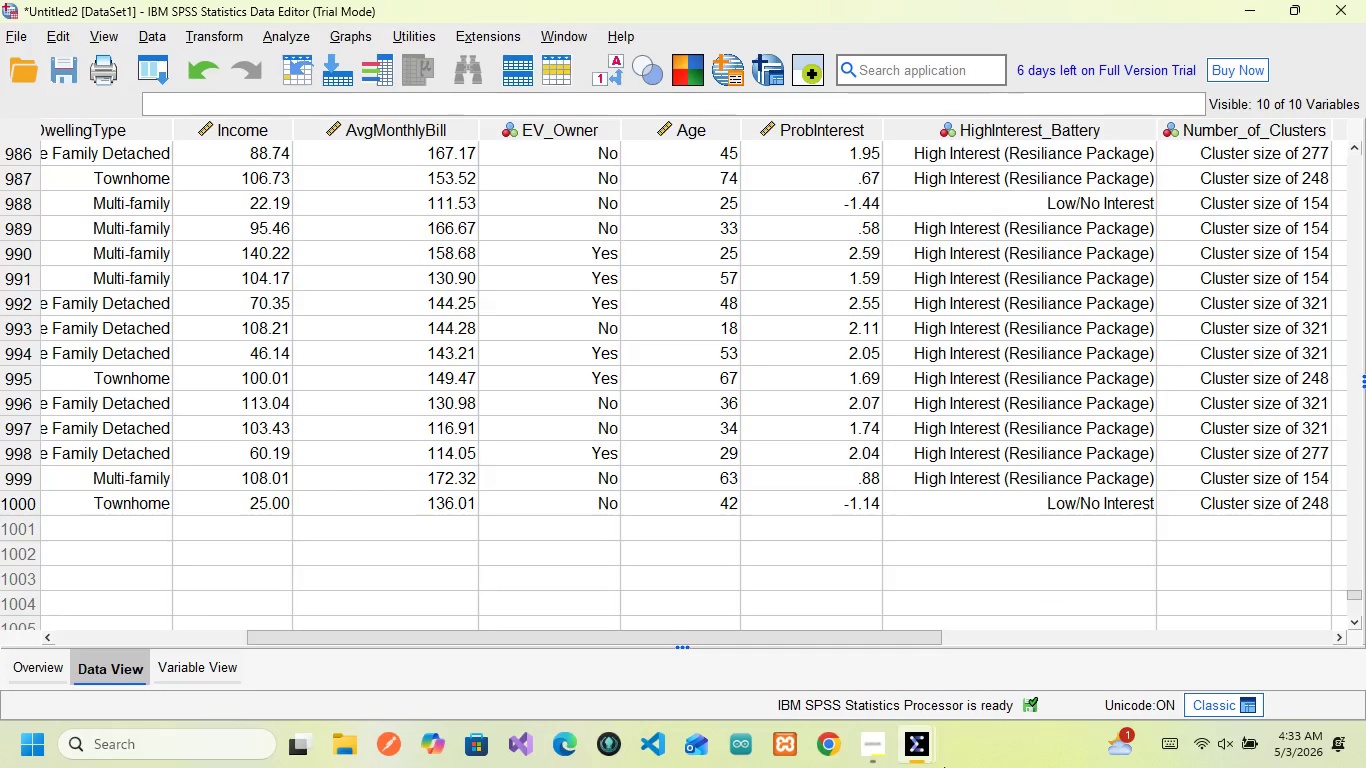 
wait(6.94)
 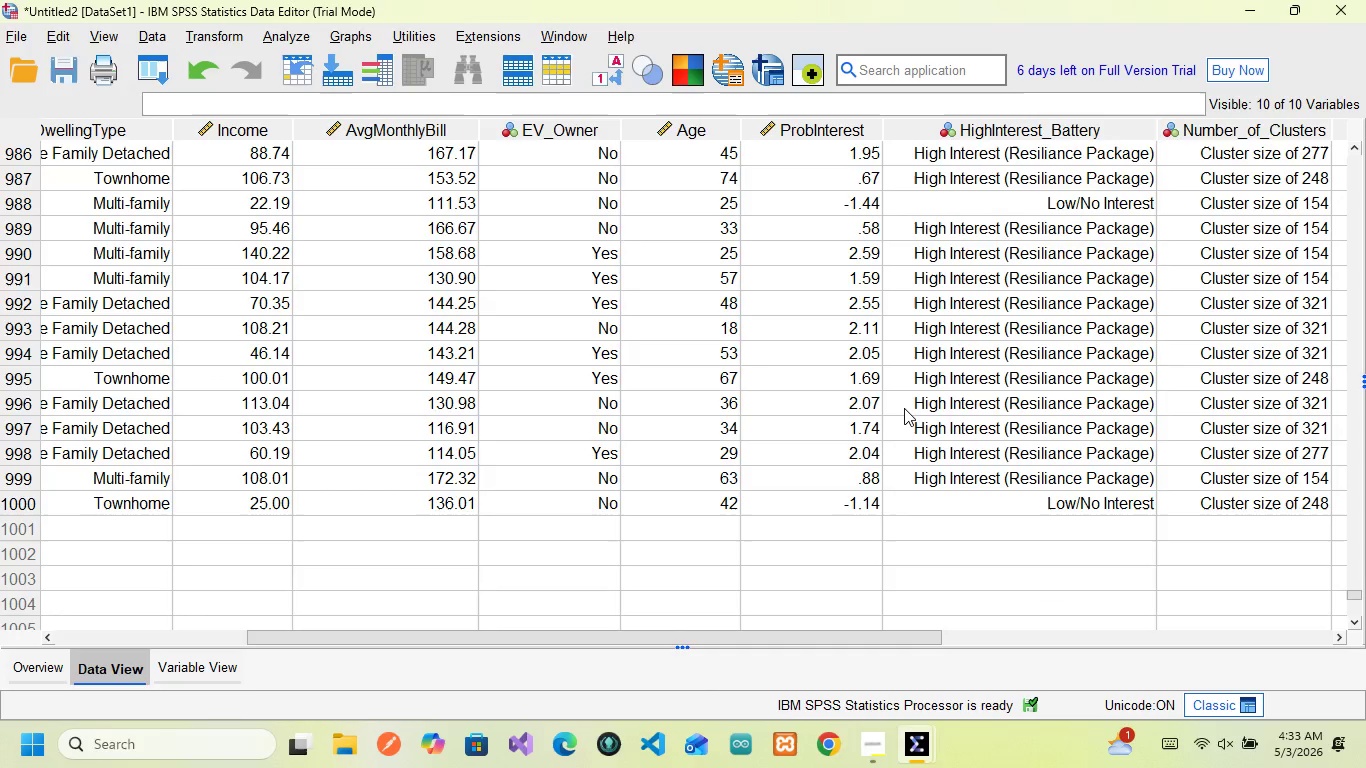 
left_click([1099, 634])
 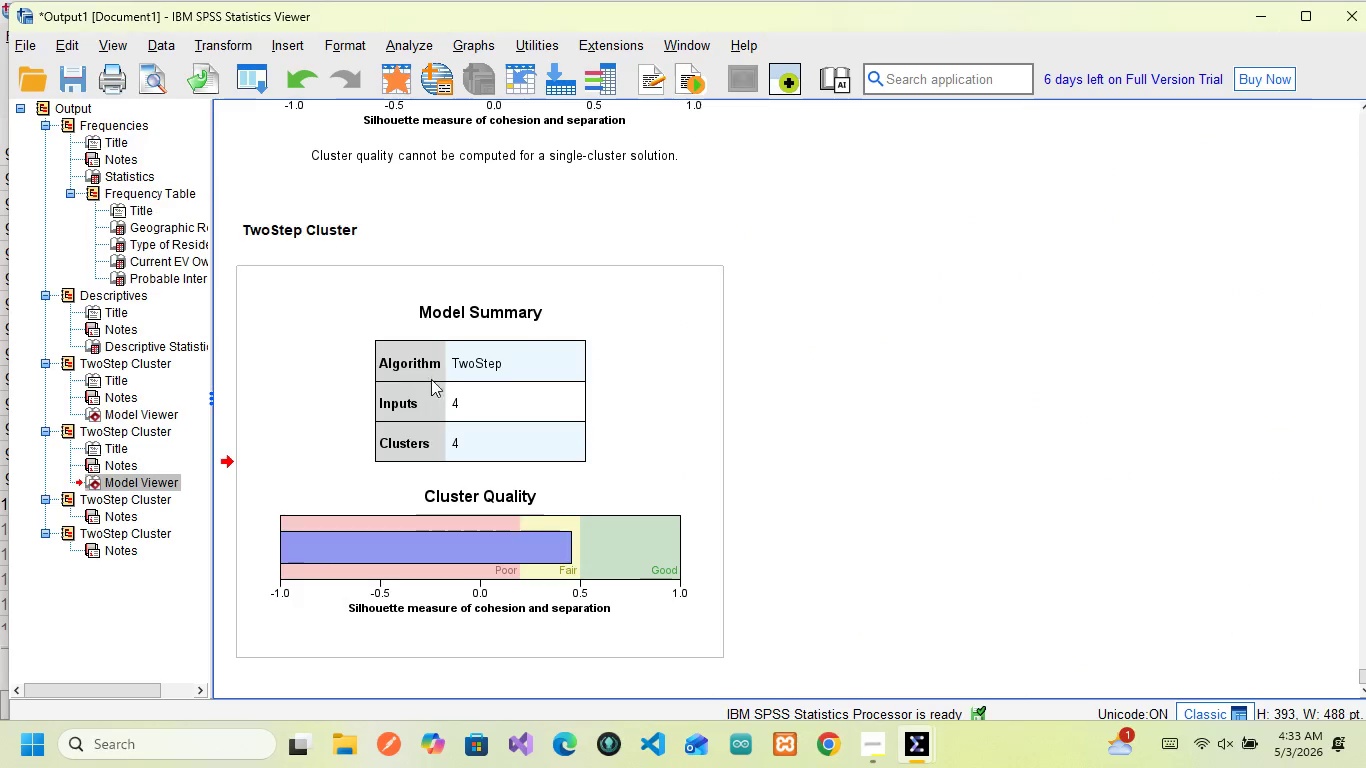 
scroll: coordinate [451, 399], scroll_direction: up, amount: 2.0
 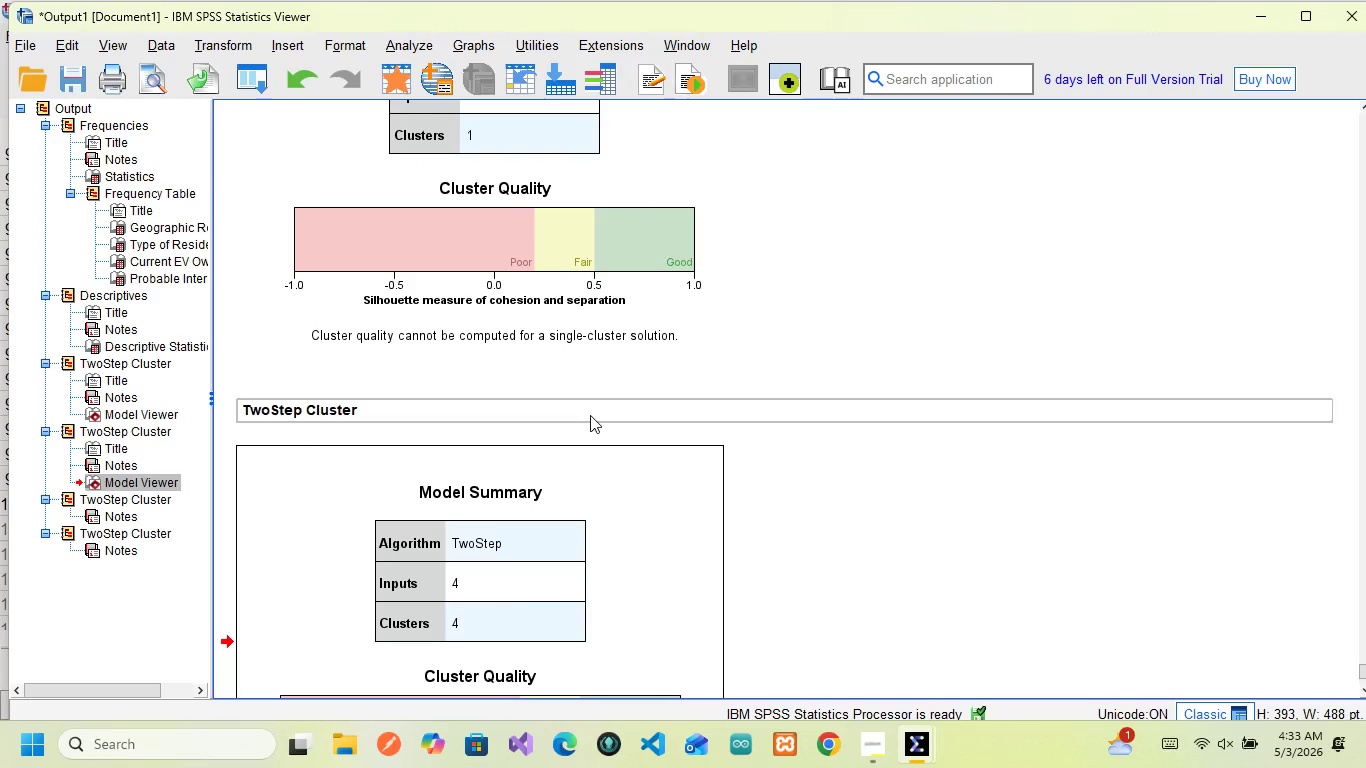 
wait(6.85)
 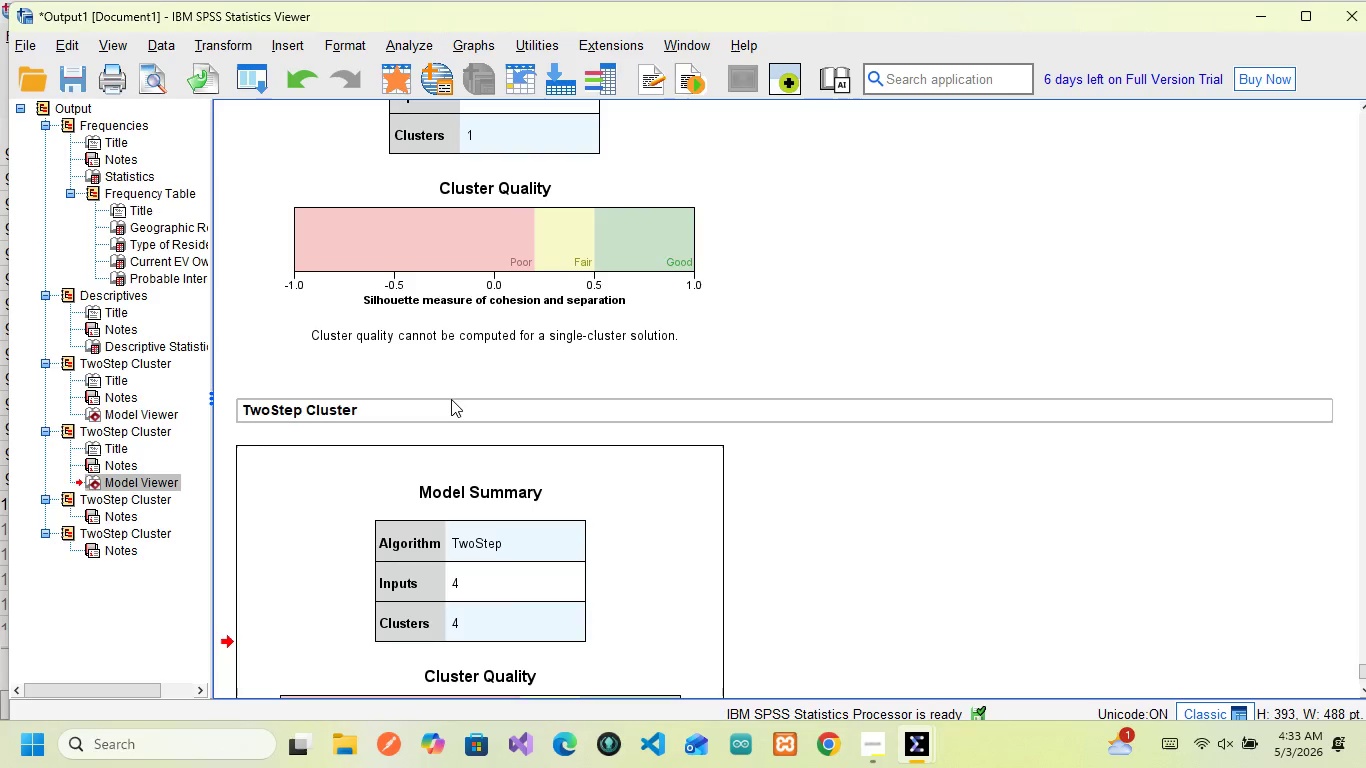 
scroll: coordinate [600, 365], scroll_direction: up, amount: 8.0
 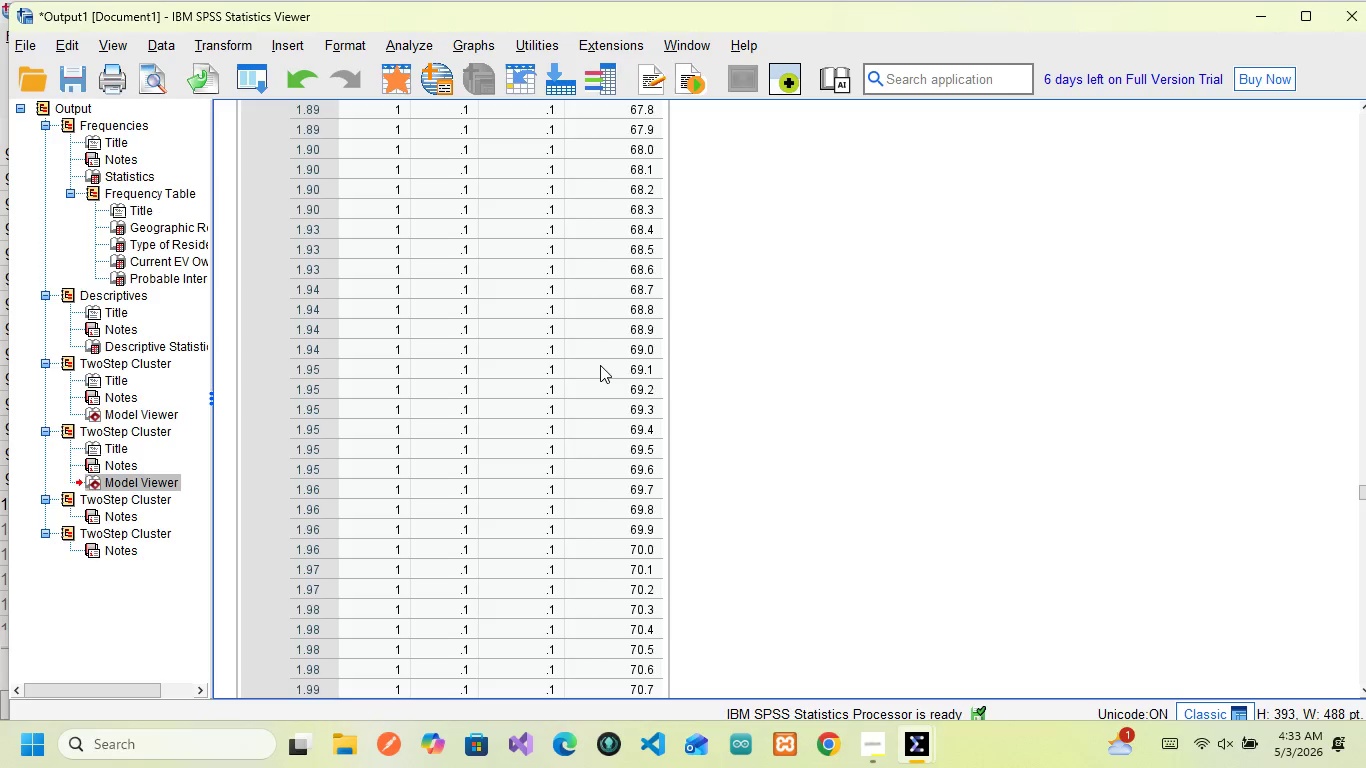 
wait(12.73)
 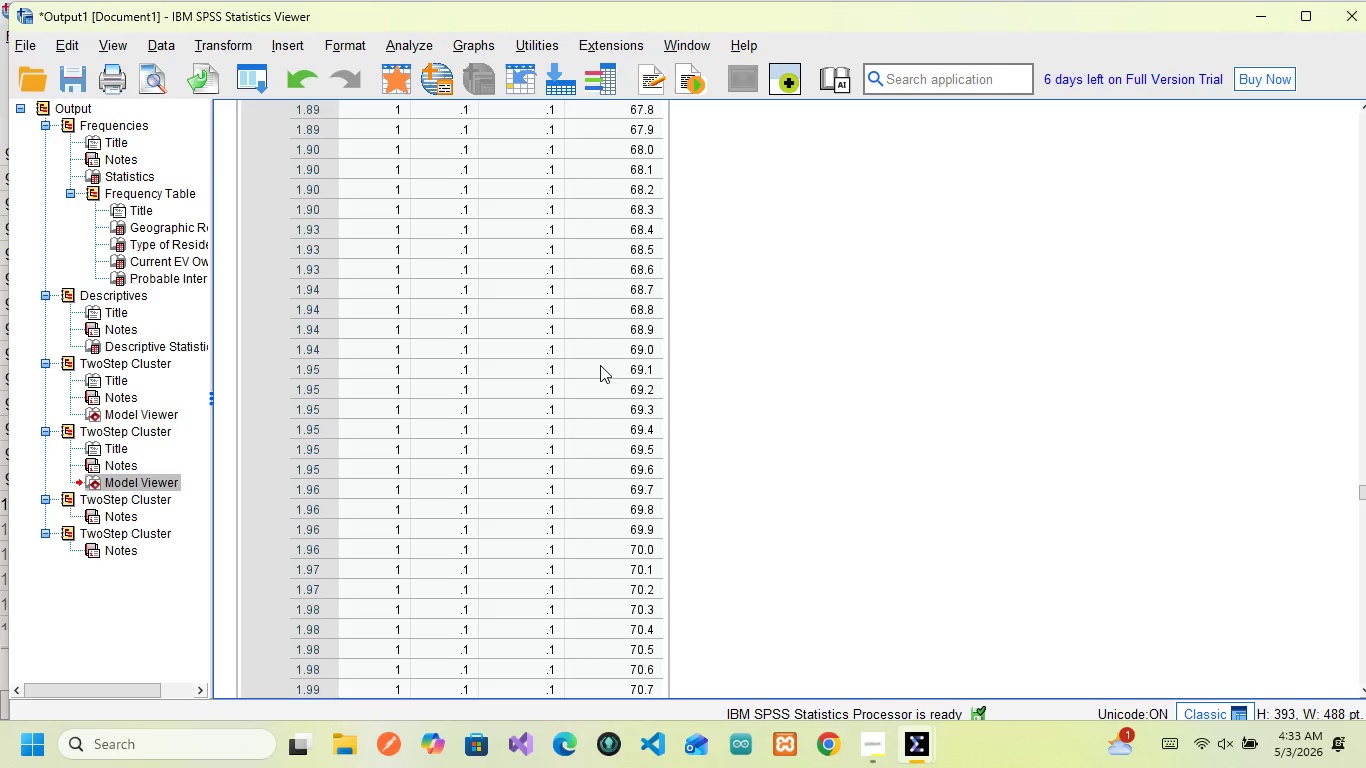 
scroll: coordinate [1235, 482], scroll_direction: up, amount: 21.0
 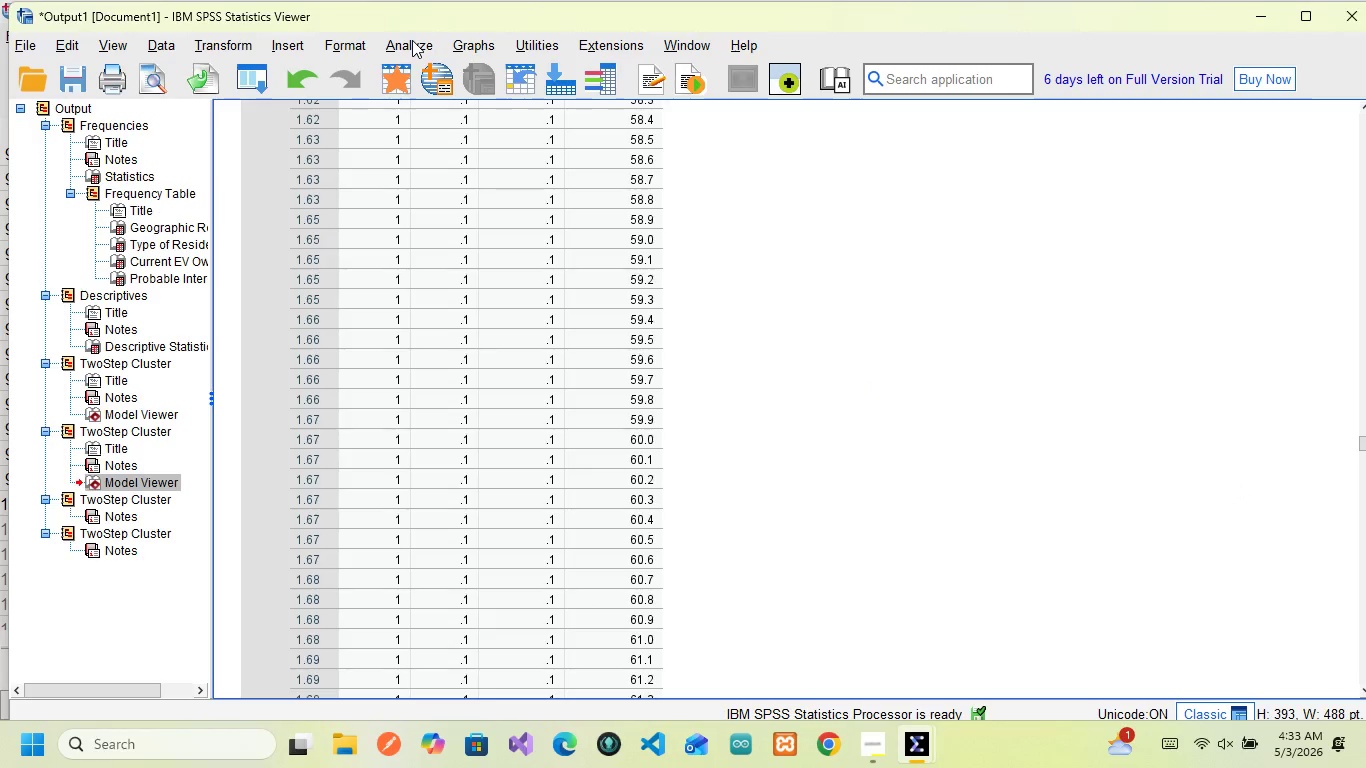 
left_click([412, 40])
 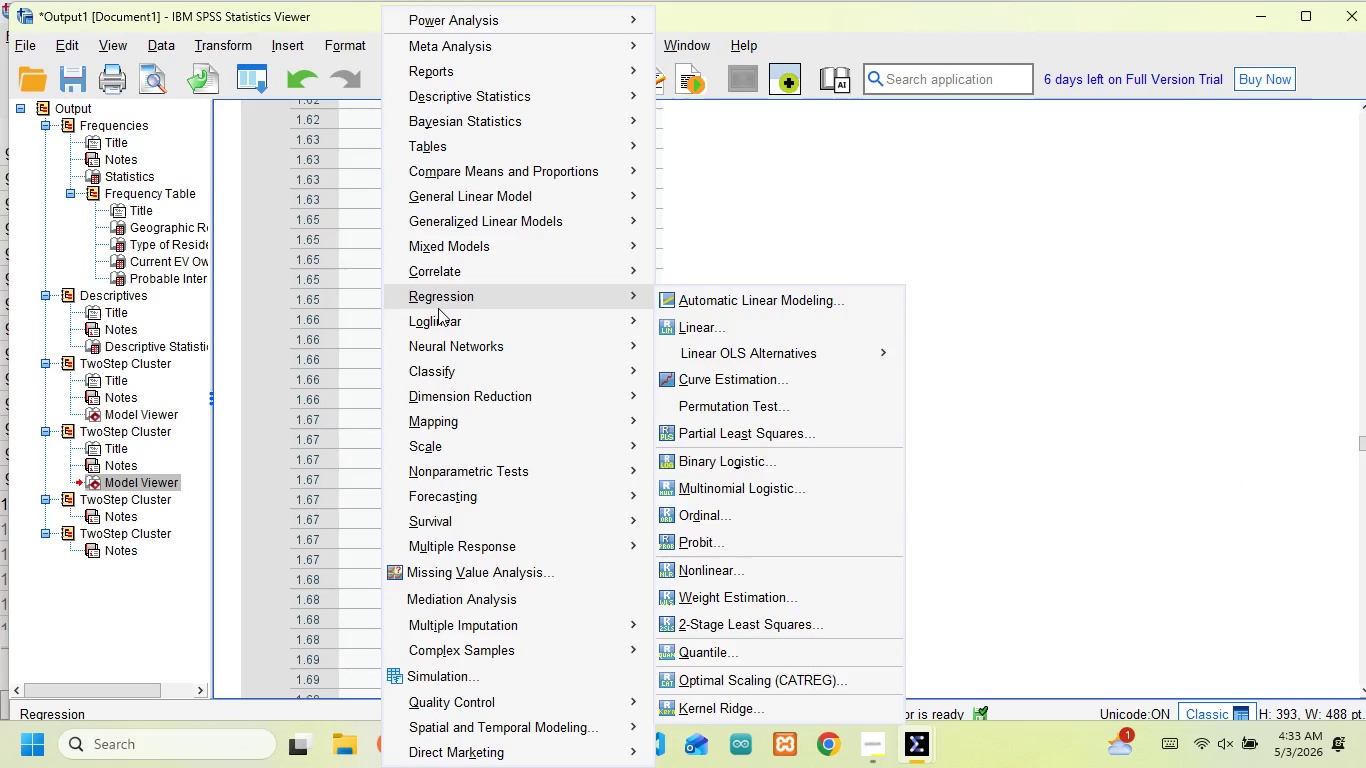 
wait(9.97)
 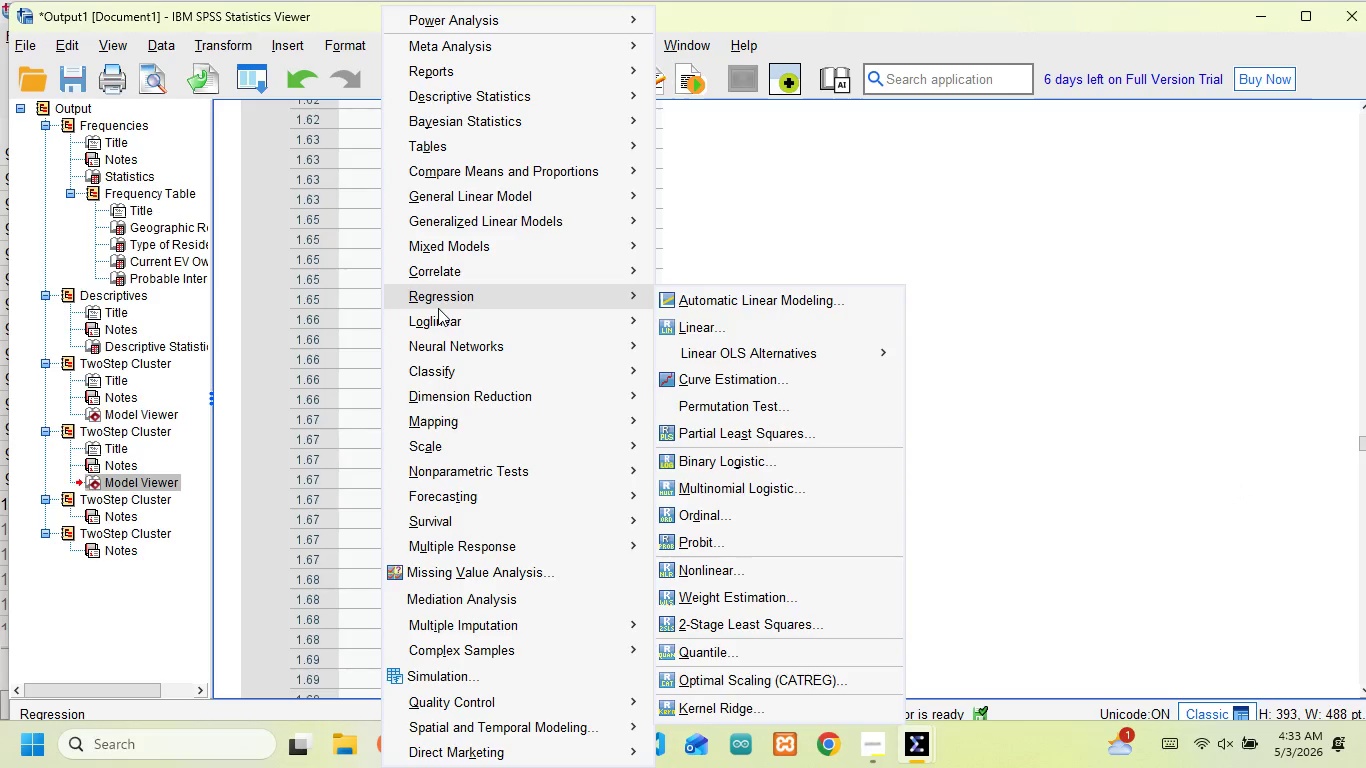 
left_click([708, 458])
 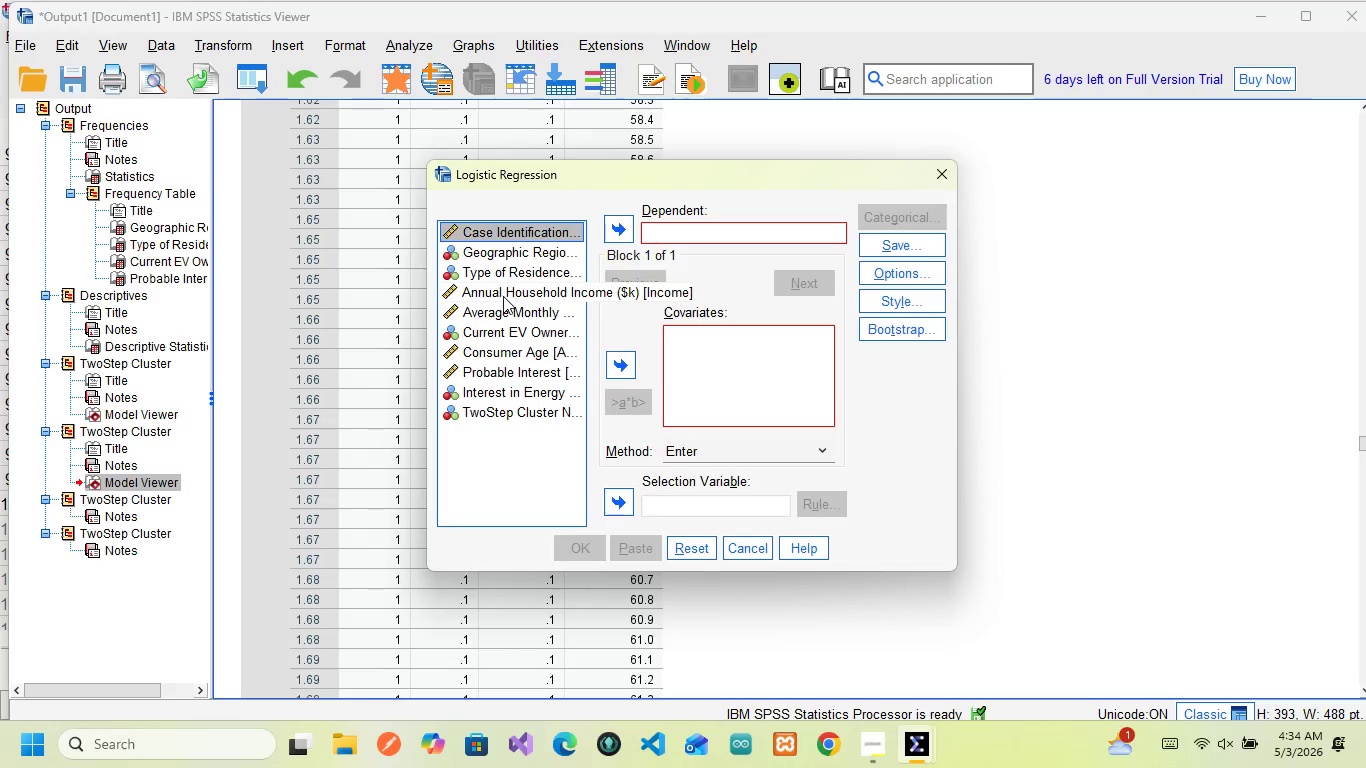 
wait(22.95)
 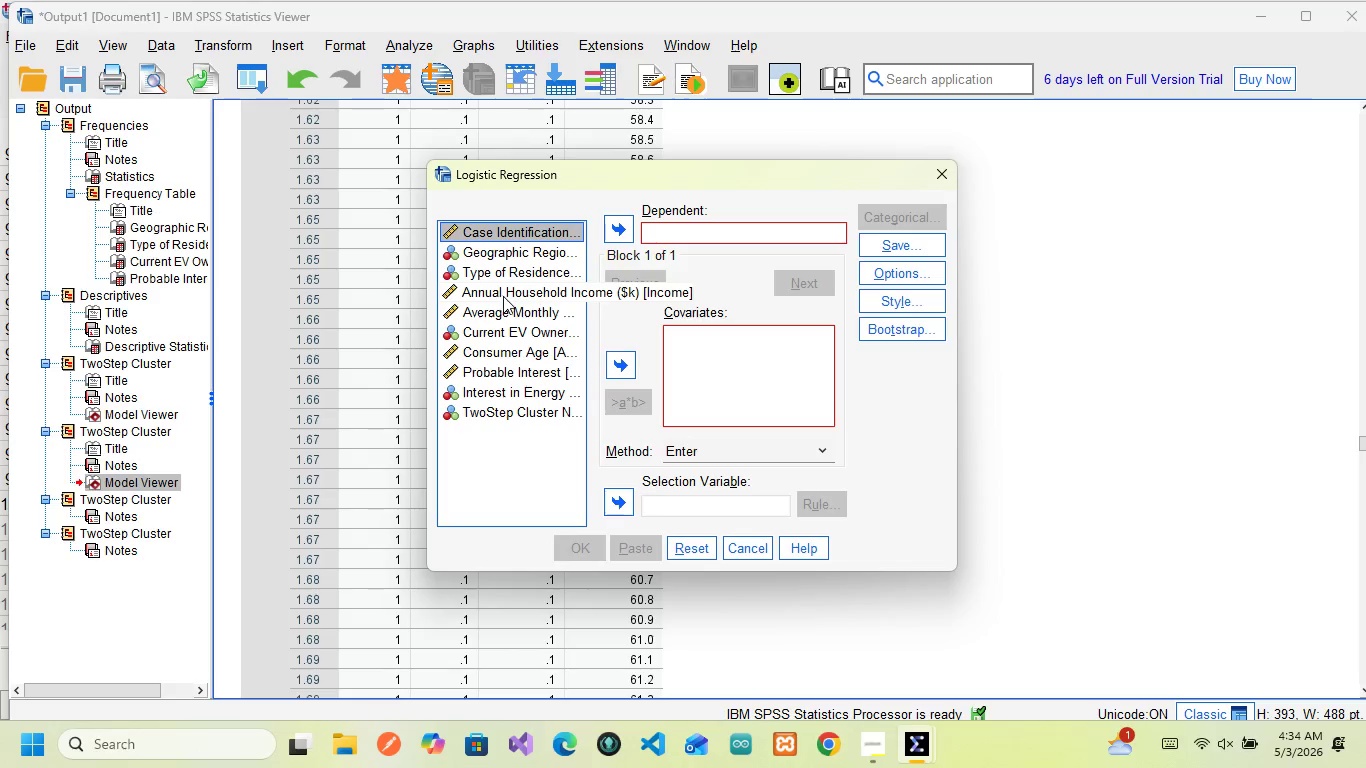 
mouse_move([519, 377])
 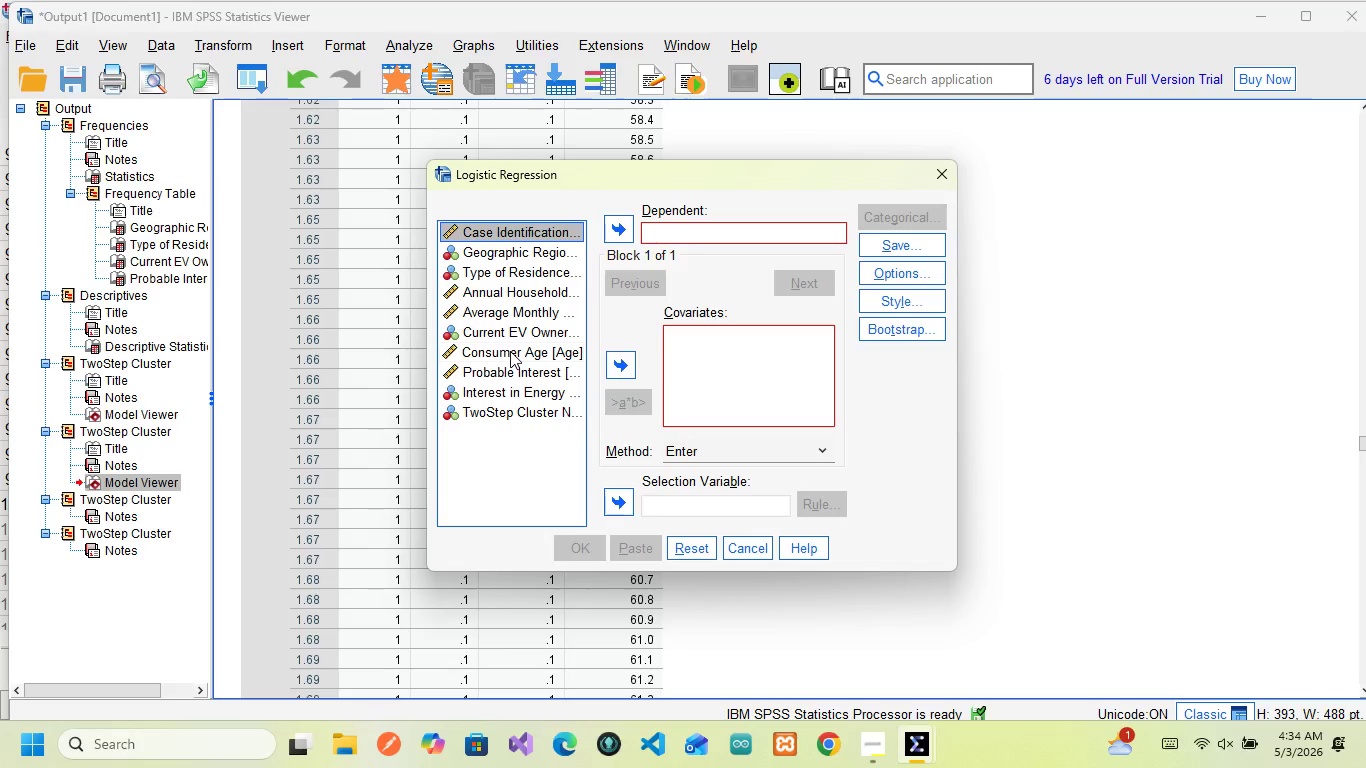 
mouse_move([496, 293])
 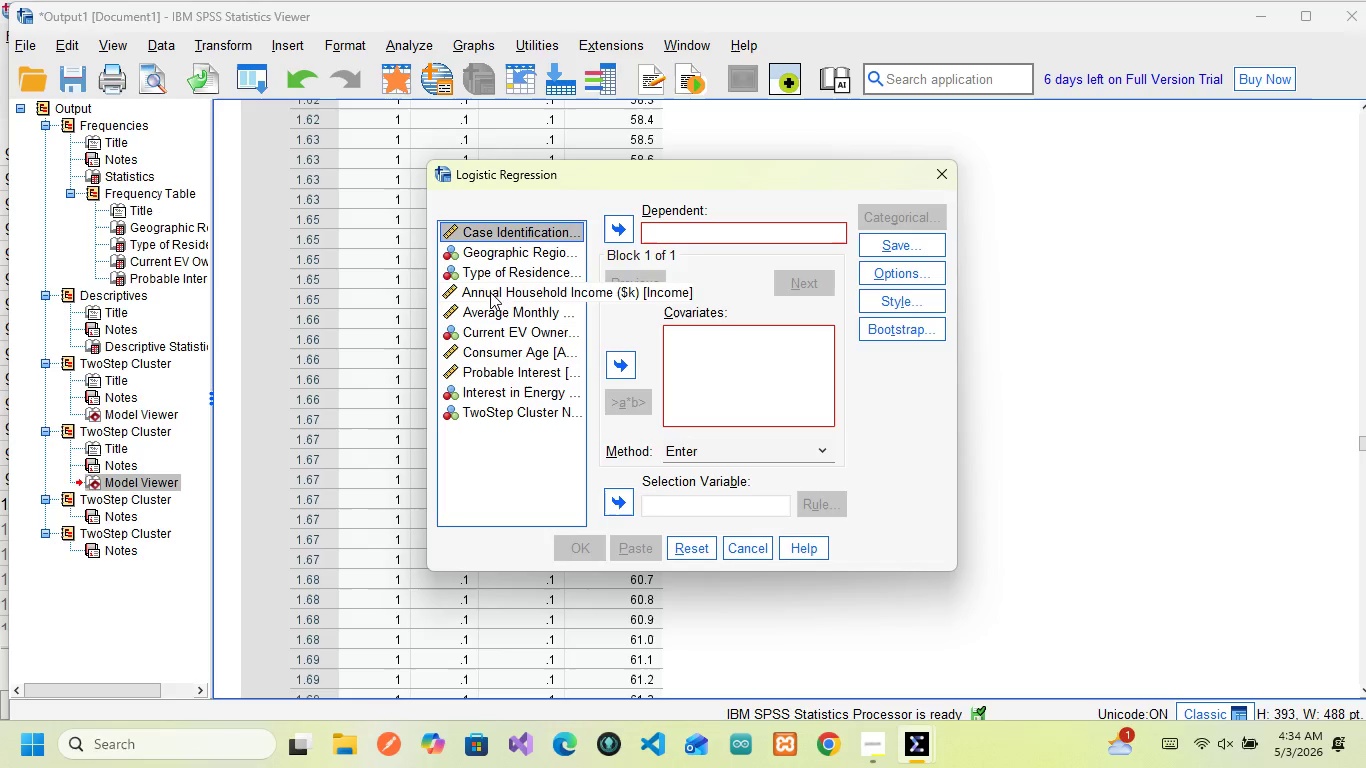 
wait(10.87)
 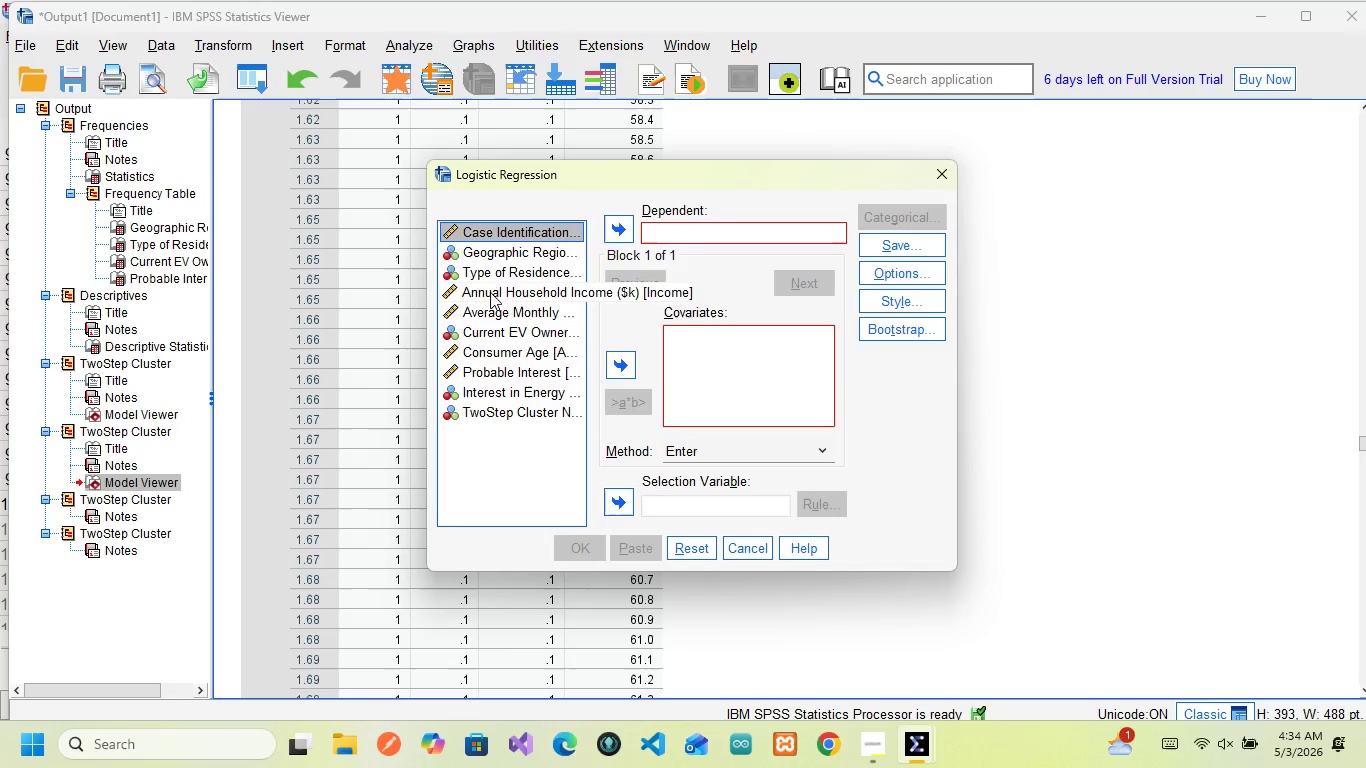 
left_click([506, 375])
 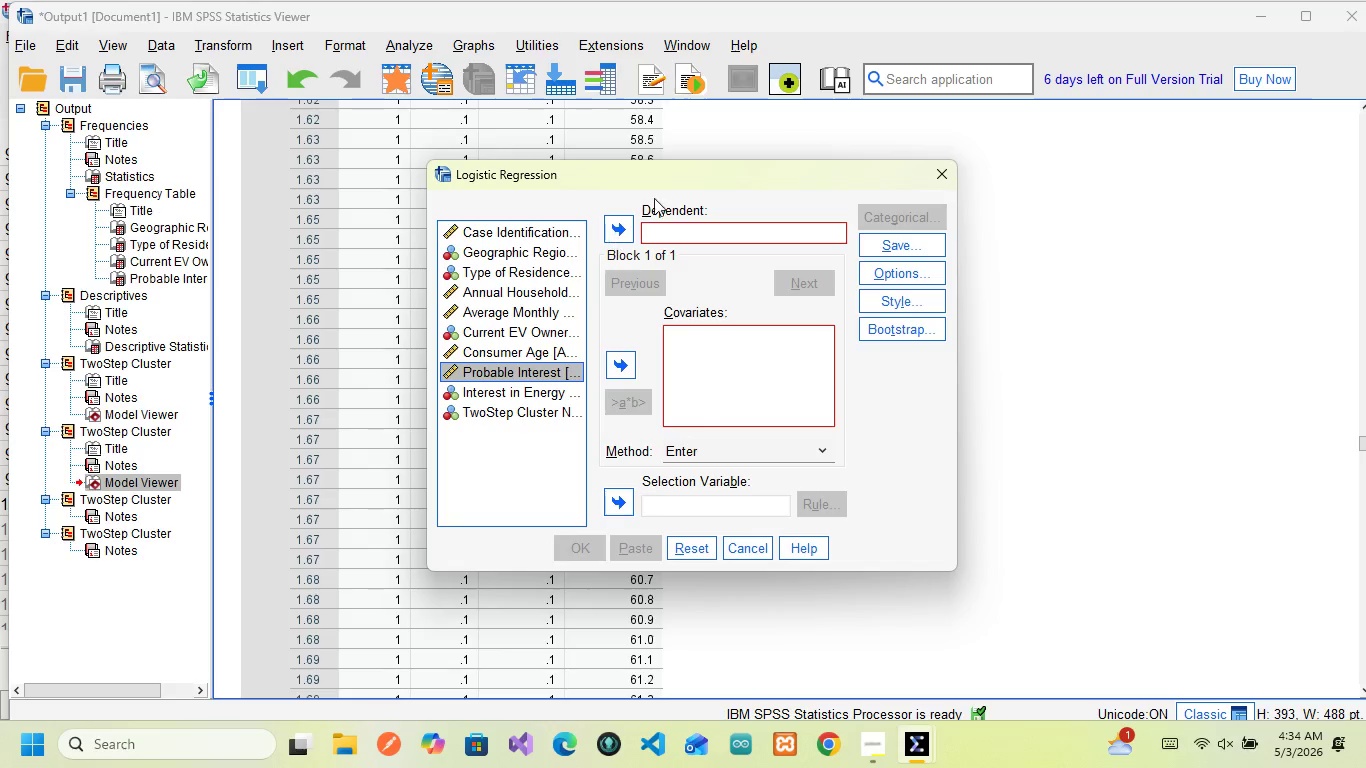 
wait(5.42)
 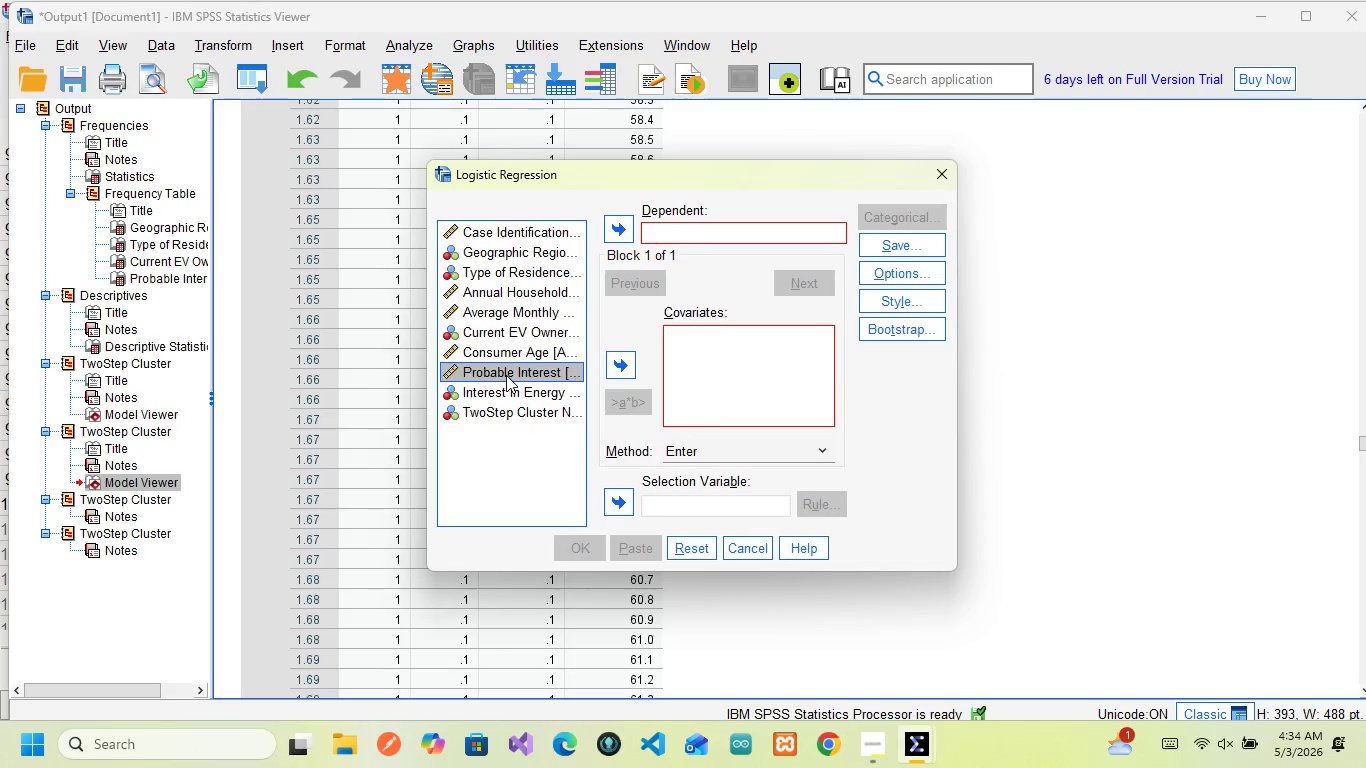 
left_click([625, 225])
 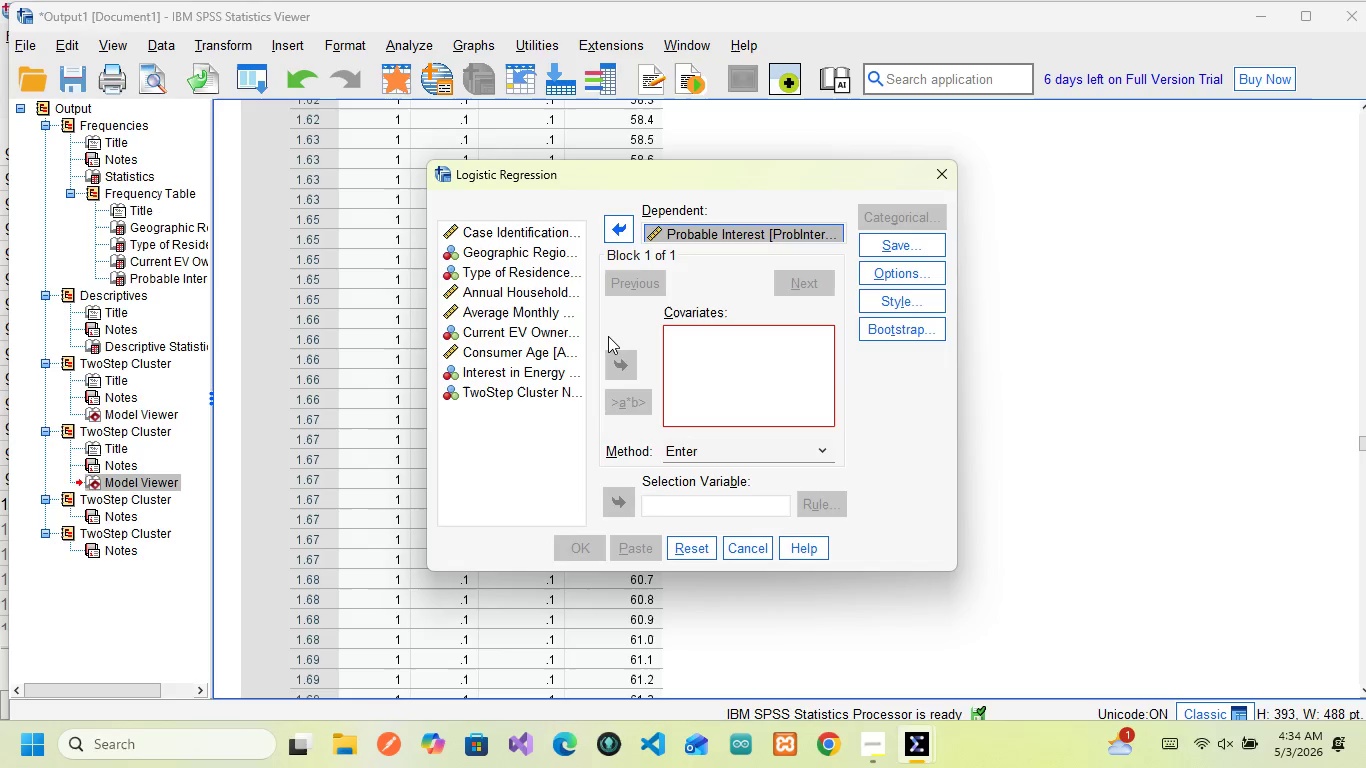 
wait(9.36)
 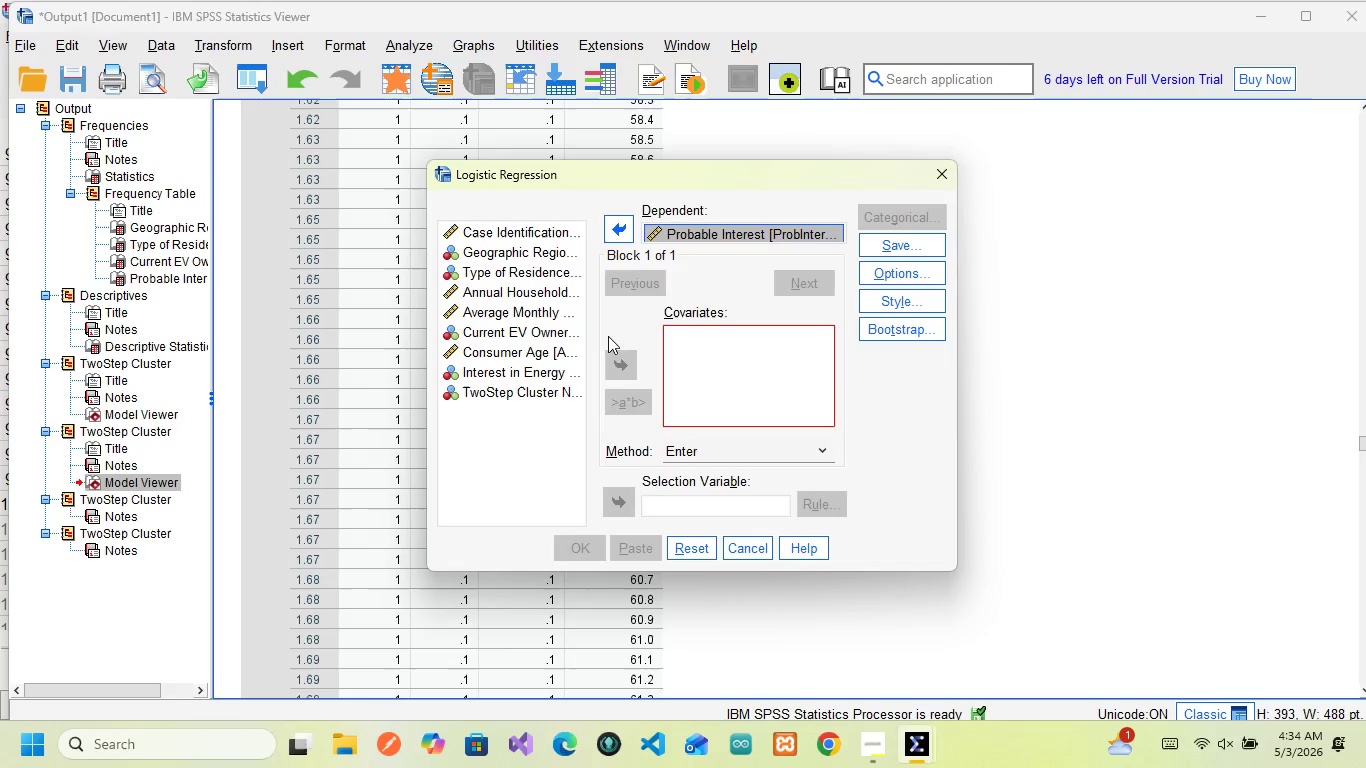 
mouse_move([499, 363])
 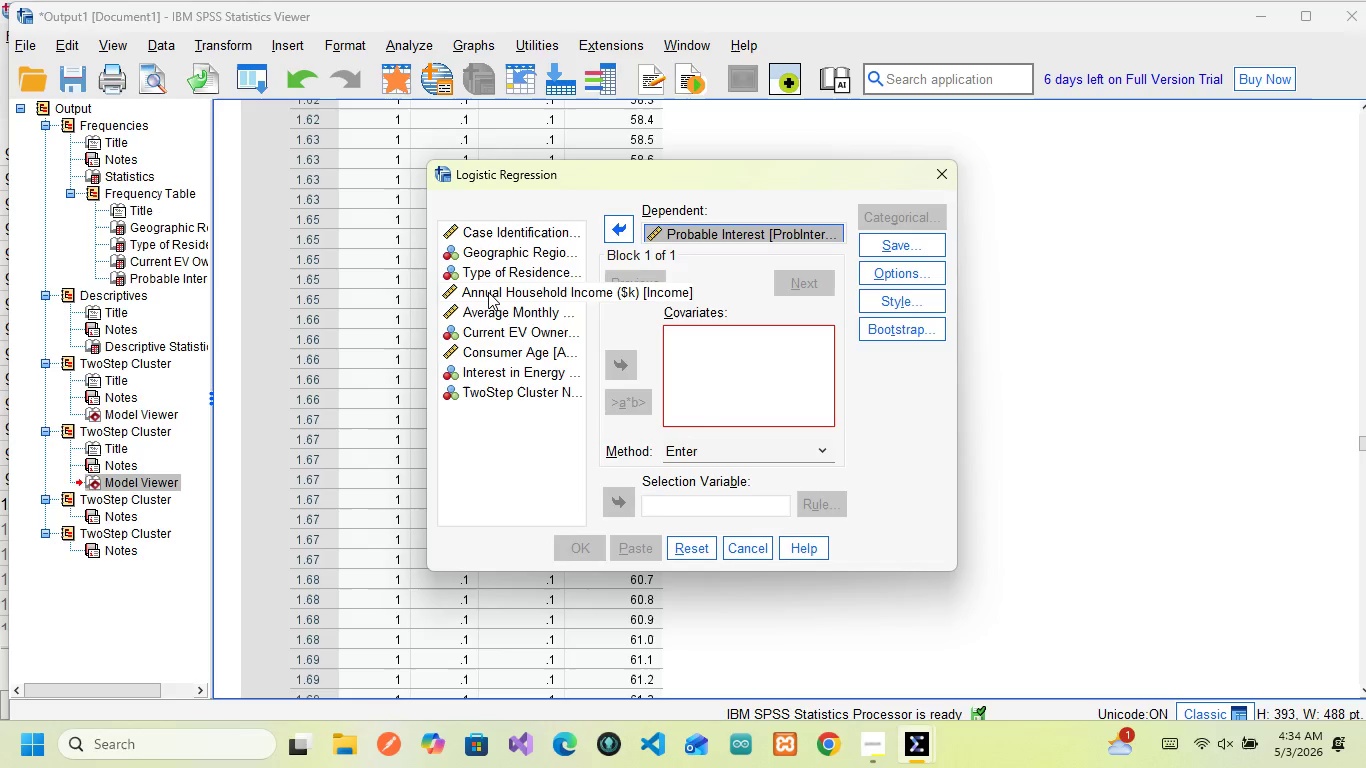 
wait(5.19)
 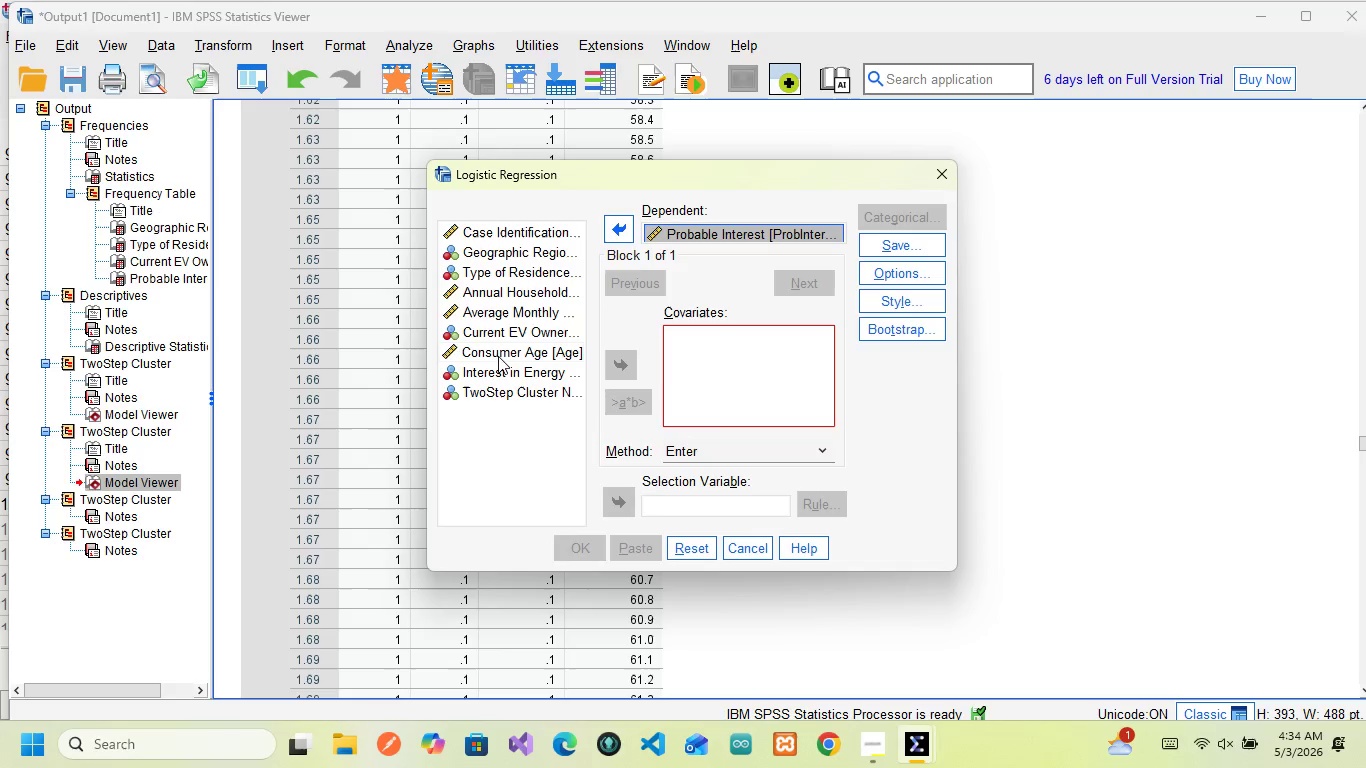 
left_click([488, 292])
 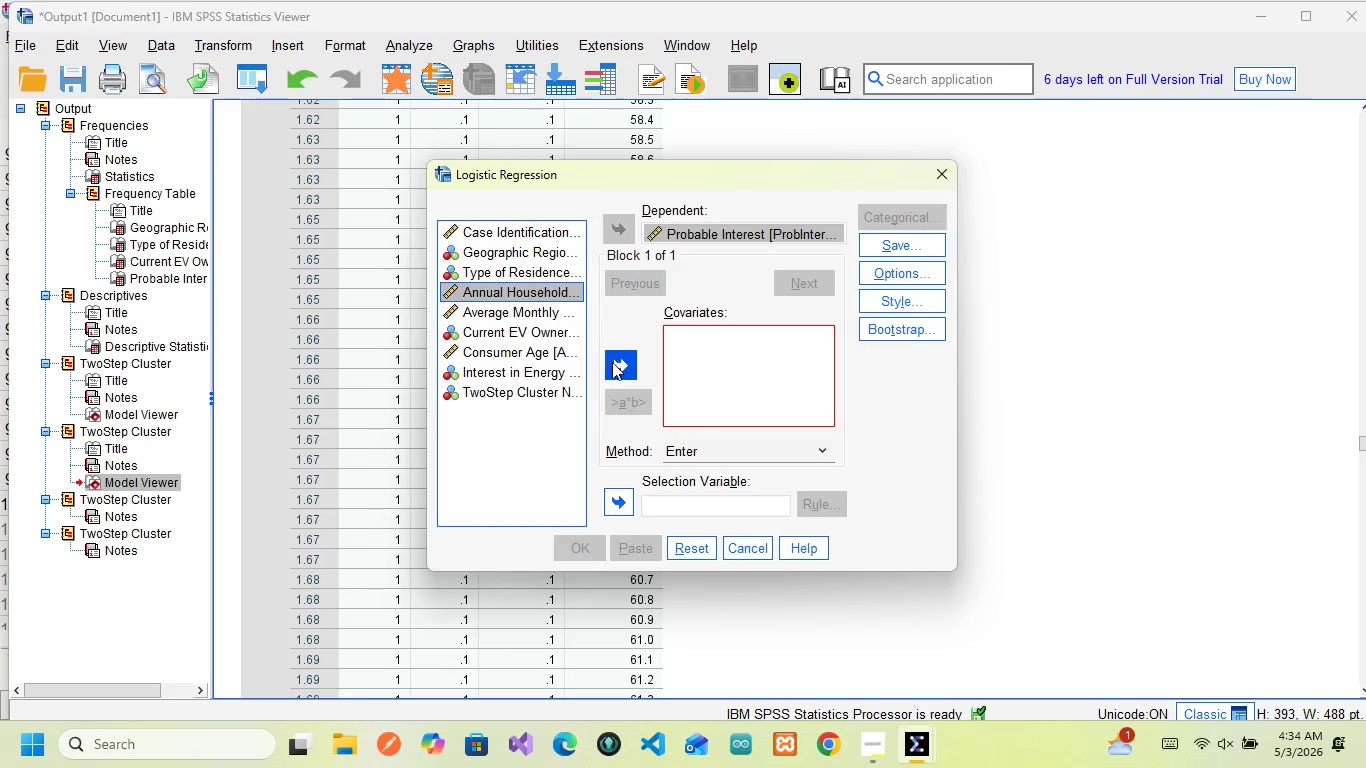 
left_click([612, 360])
 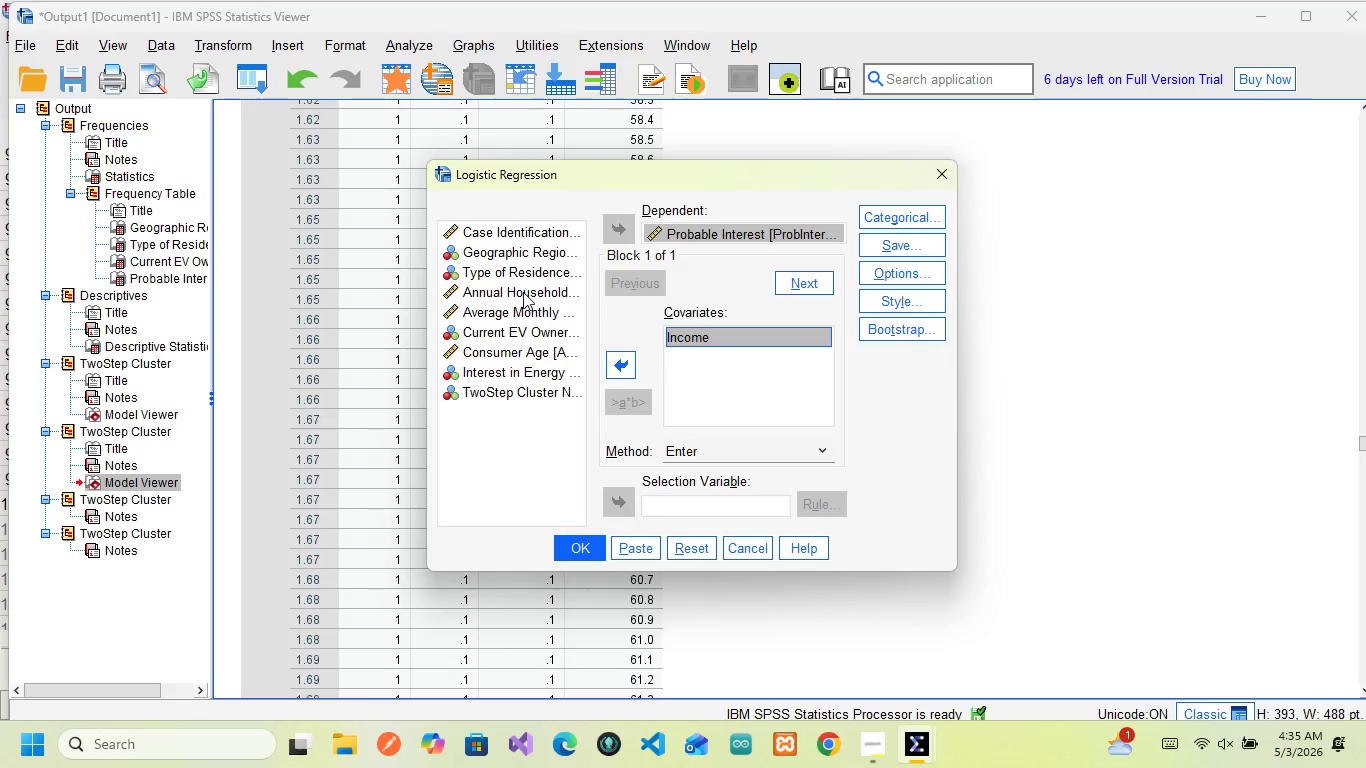 
wait(5.7)
 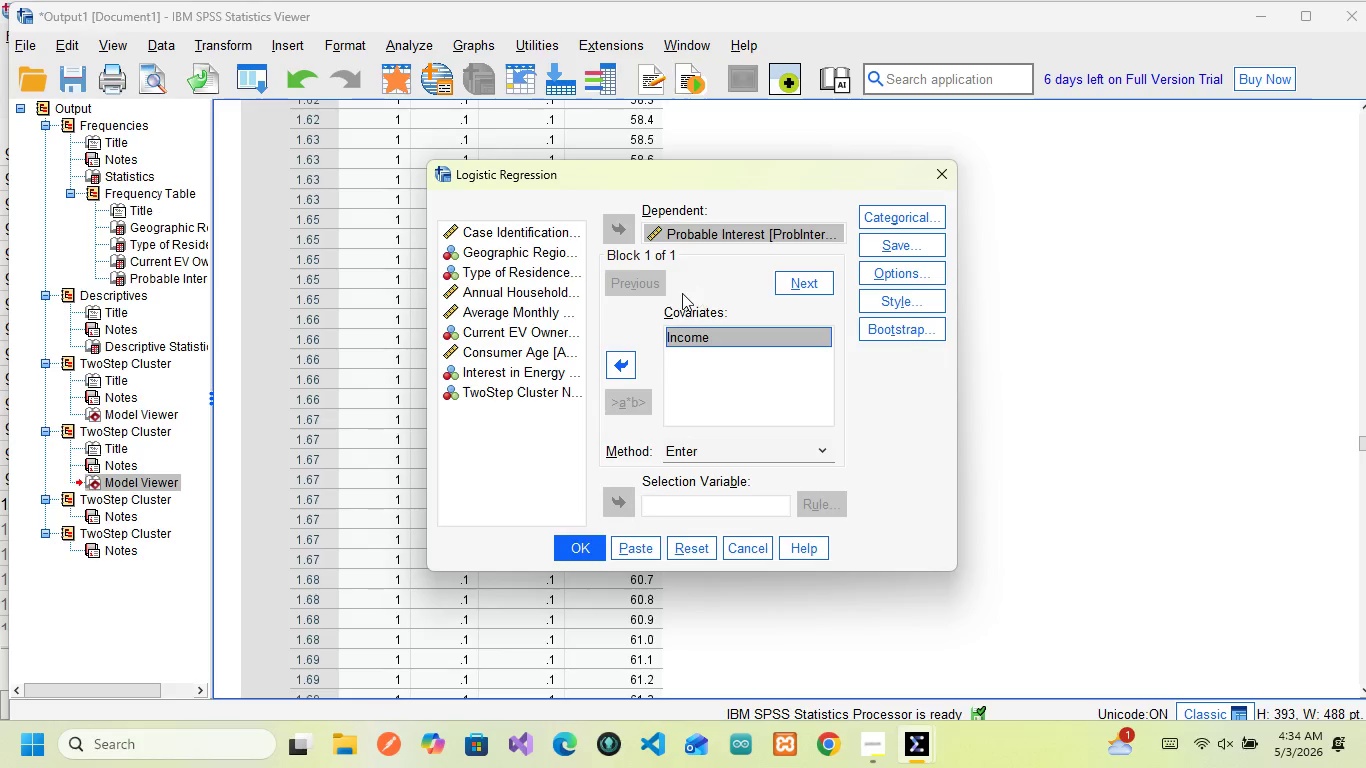 
left_click([530, 330])
 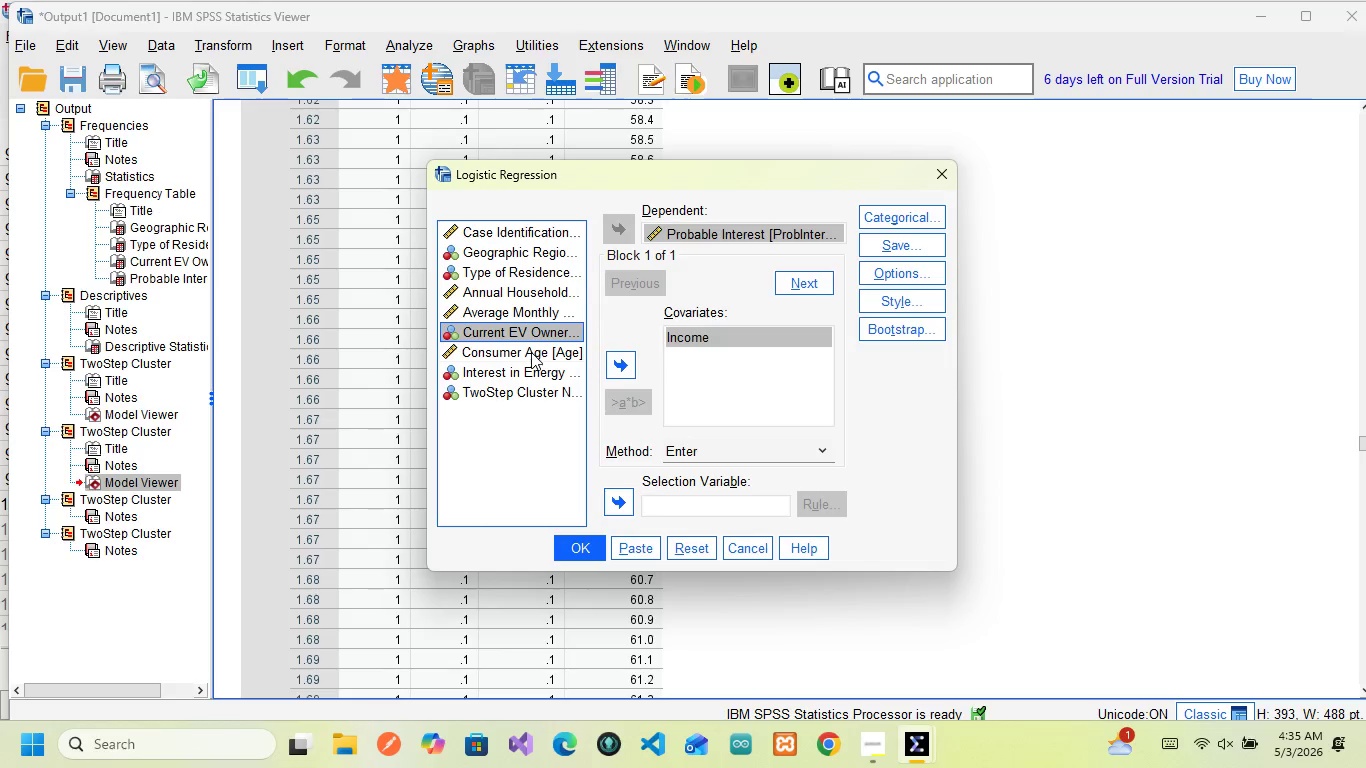 
wait(6.02)
 